 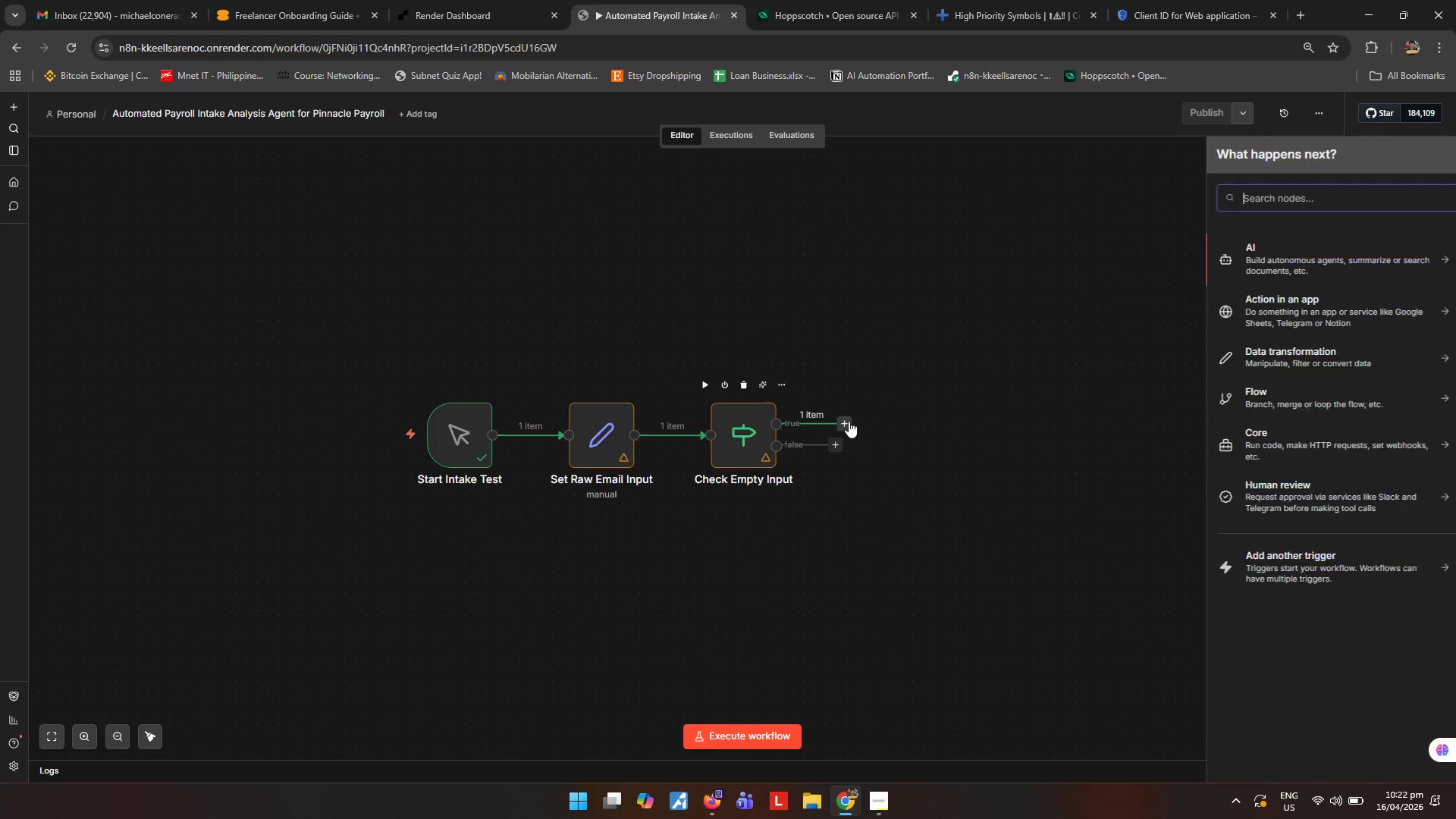 
type(set)
 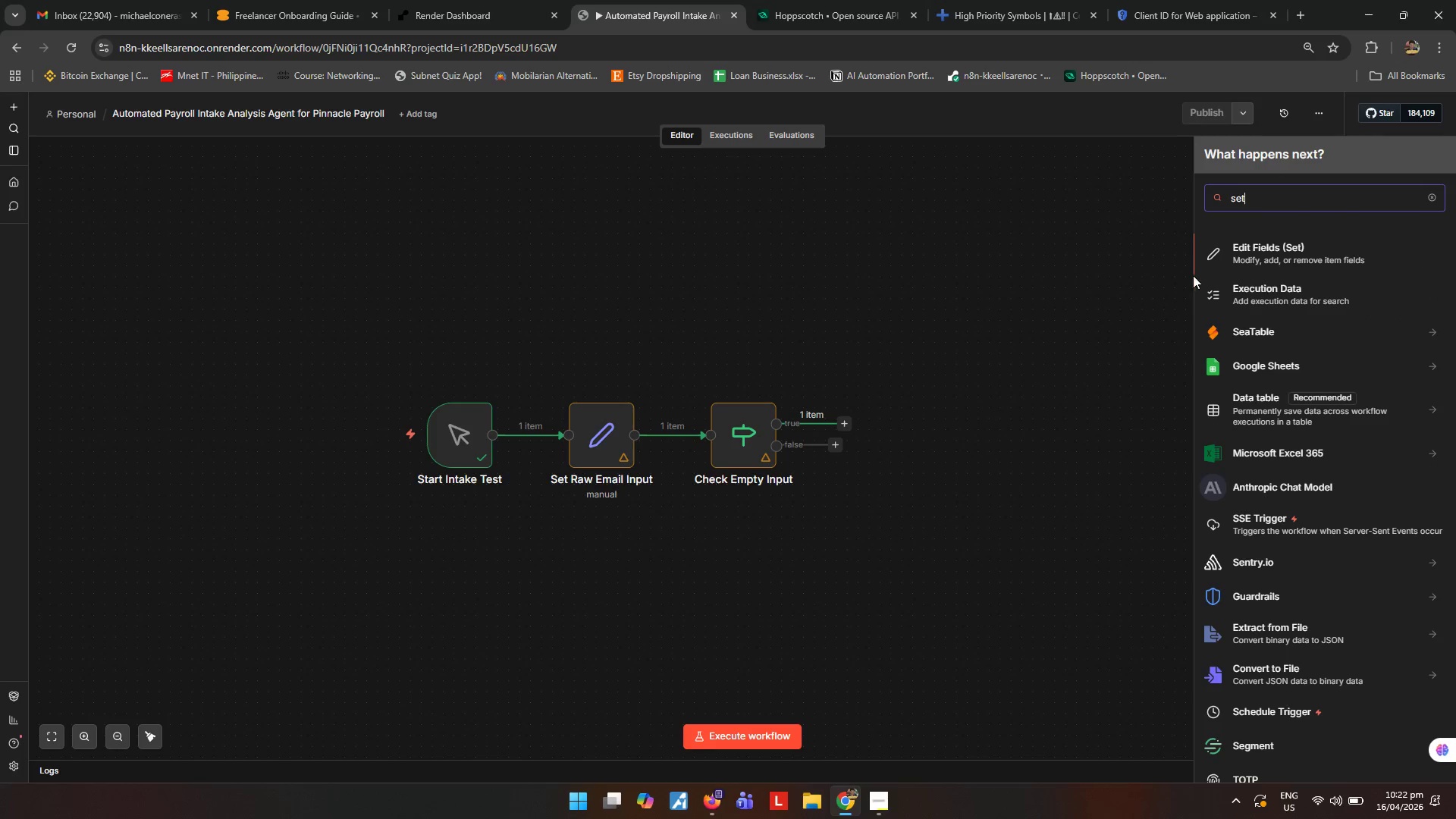 
left_click([1267, 249])
 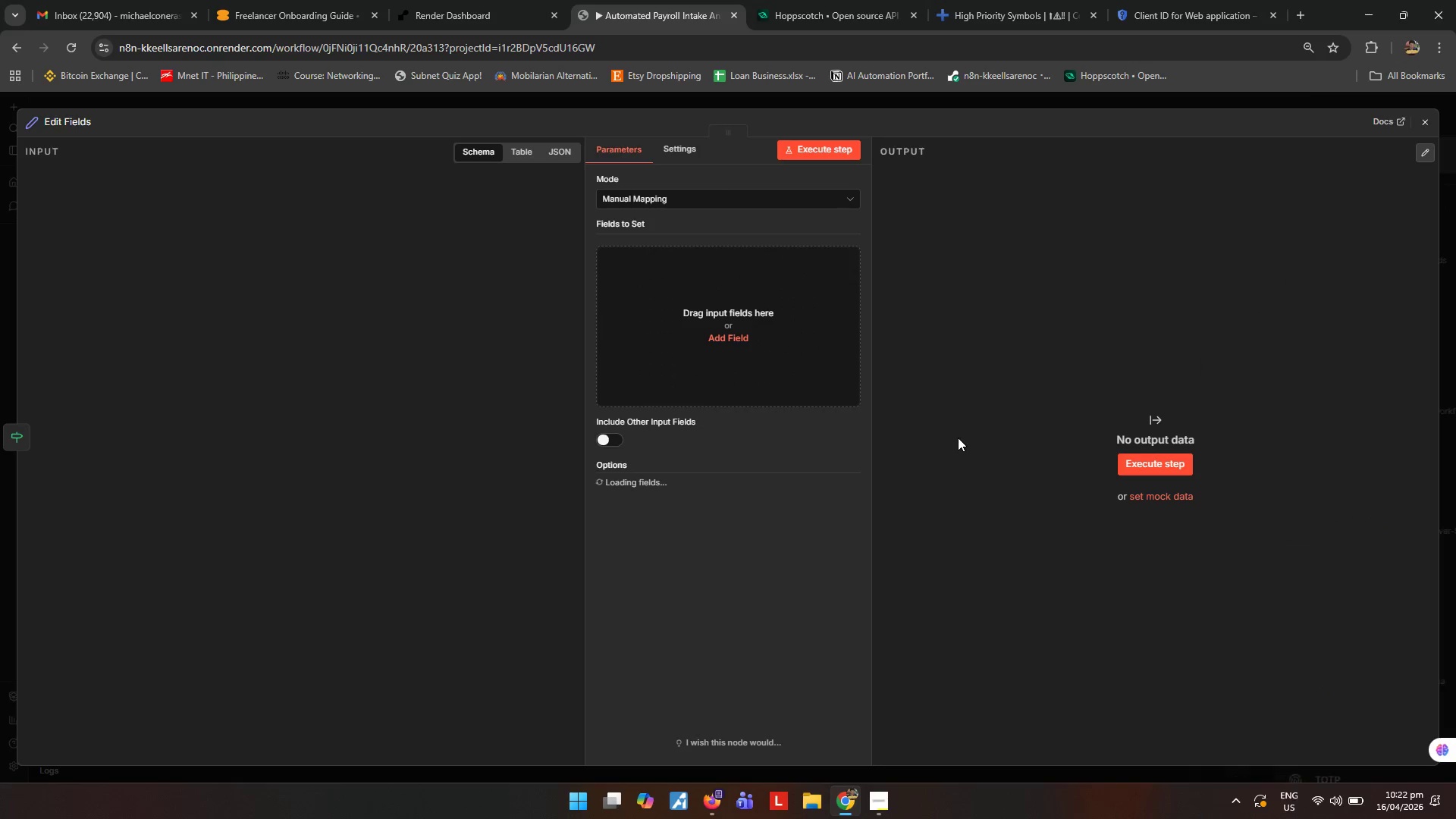 
key(Escape)
 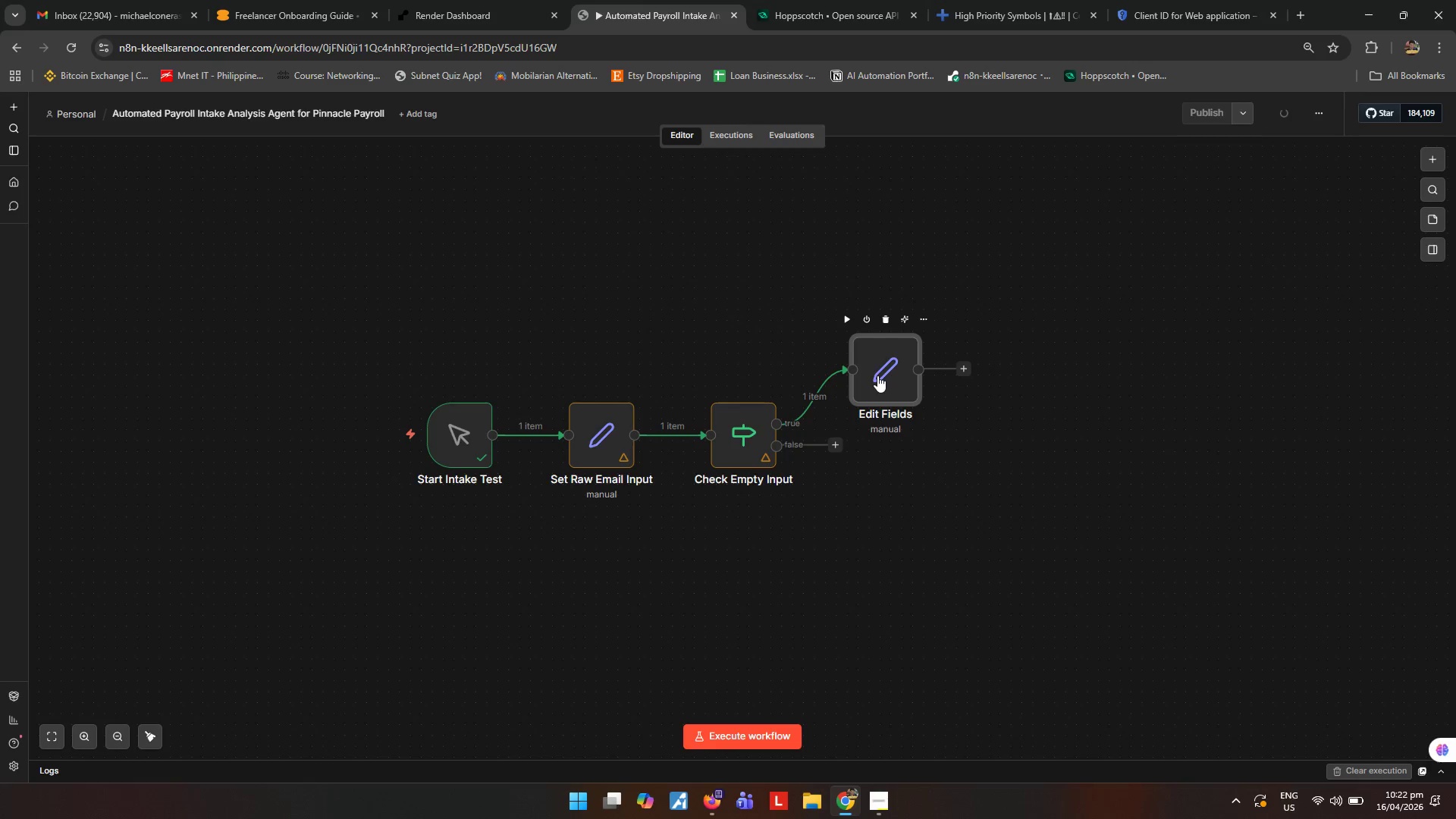 
left_click([877, 375])
 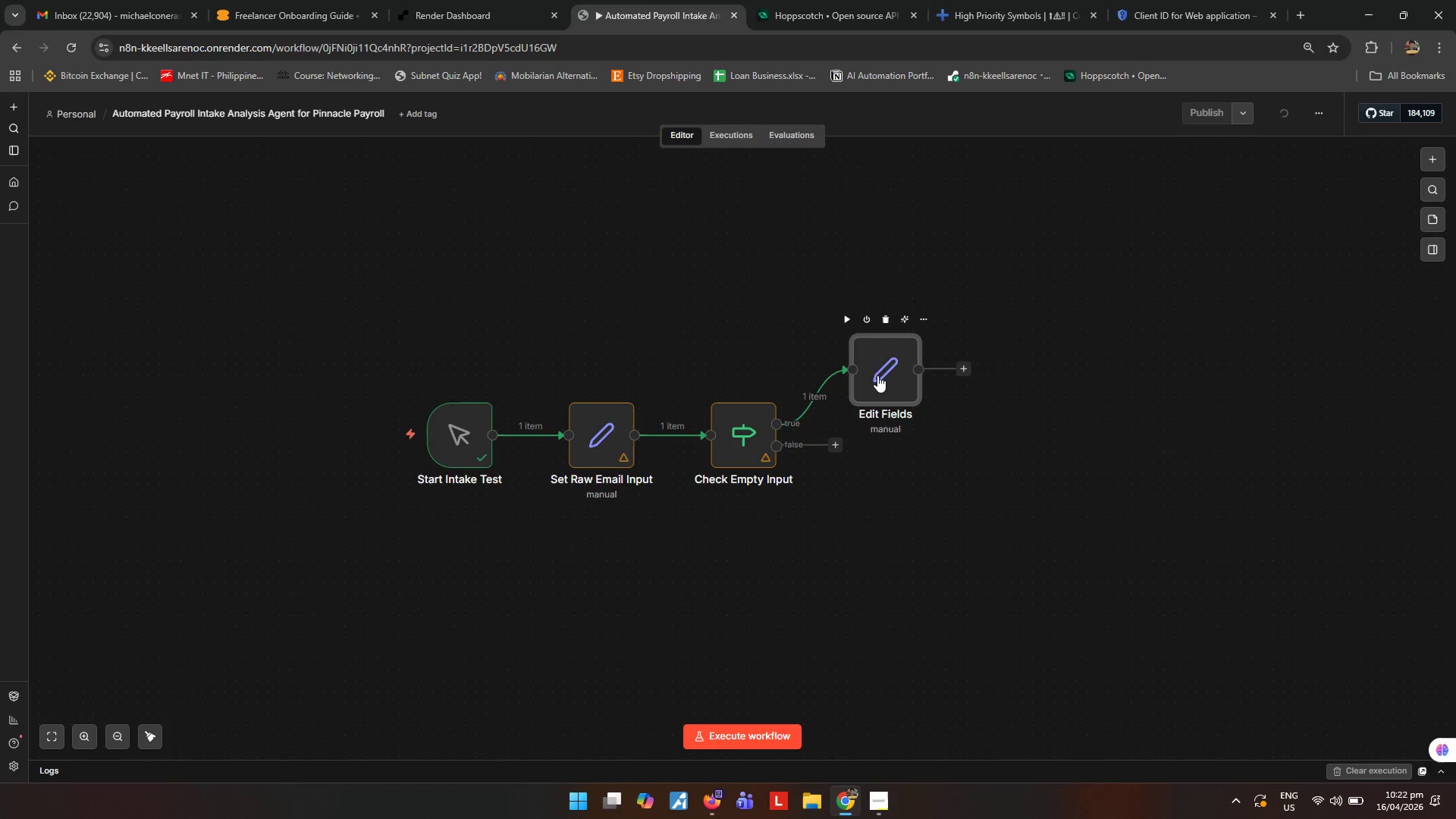 
type([F2]Empty Input Response)
 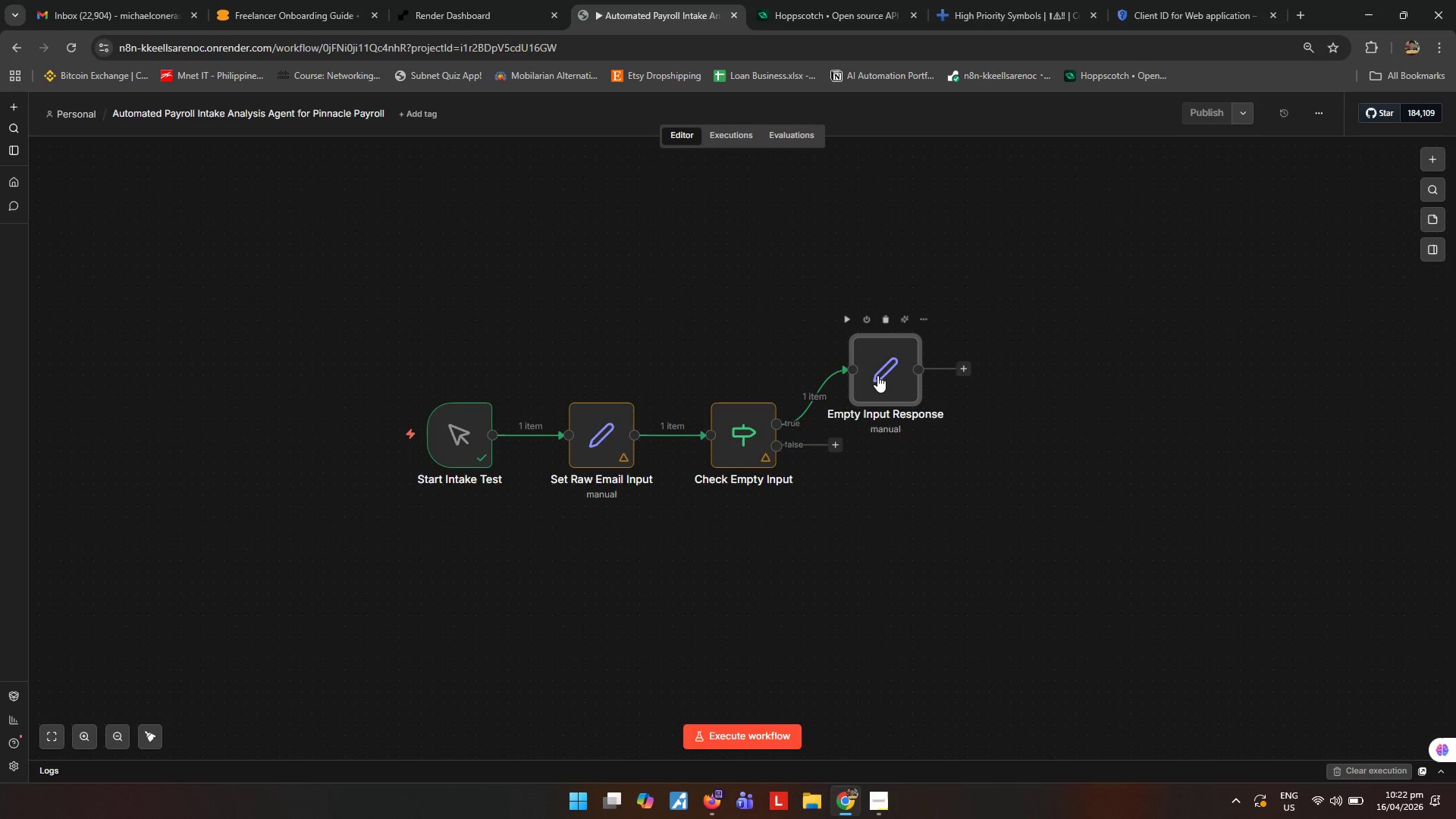 
 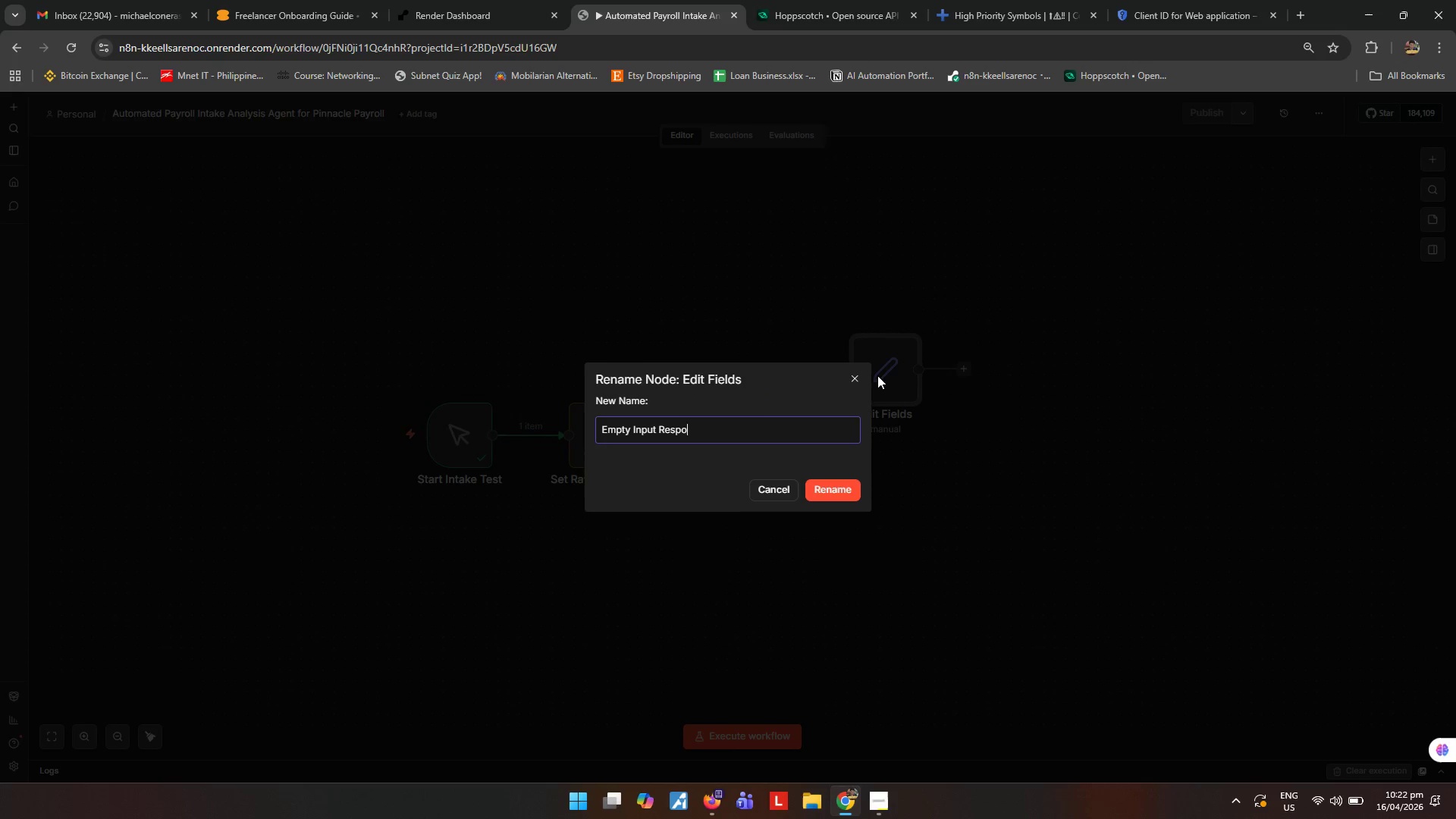 
key(Enter)
 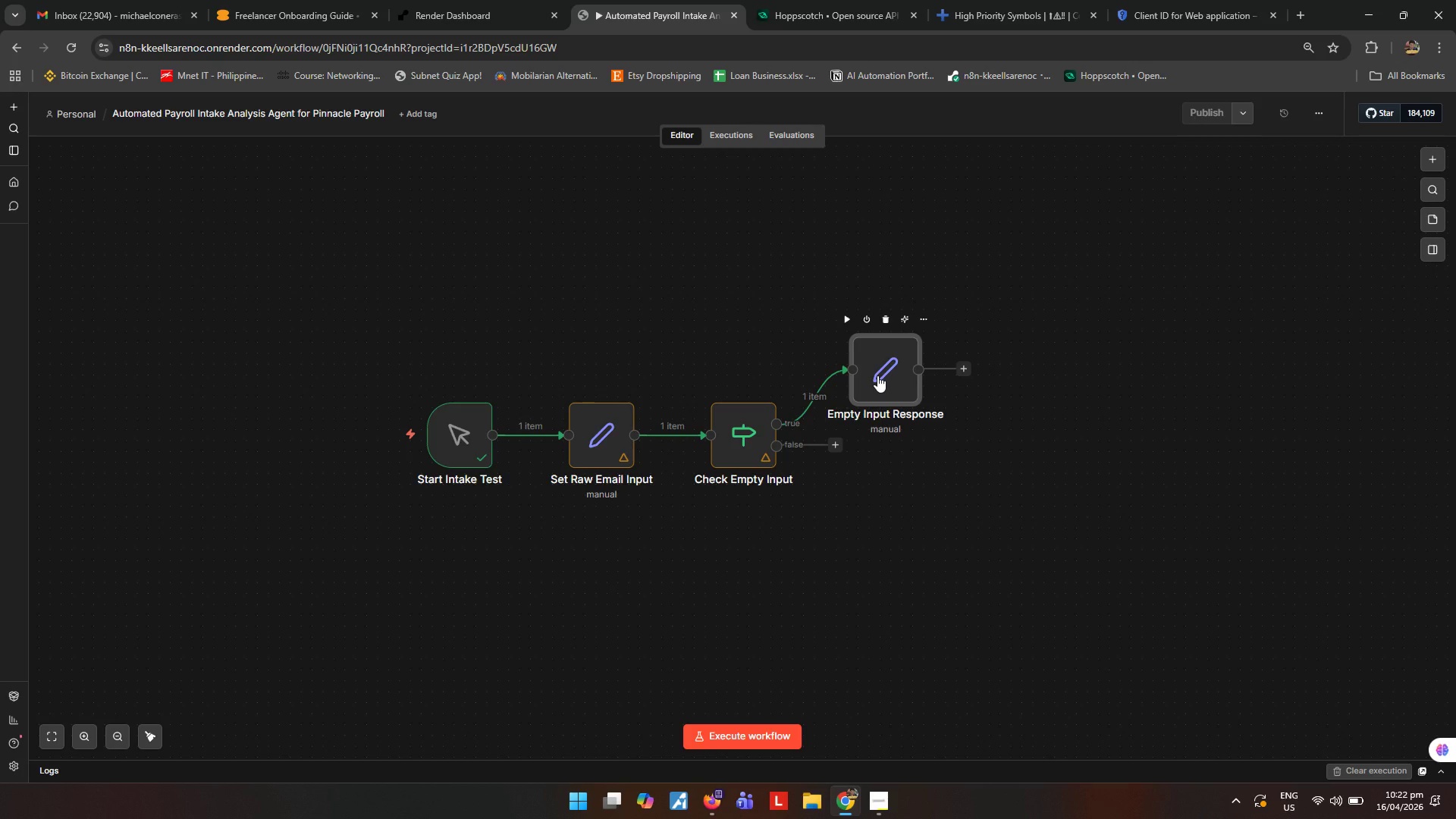 
double_click([877, 375])
 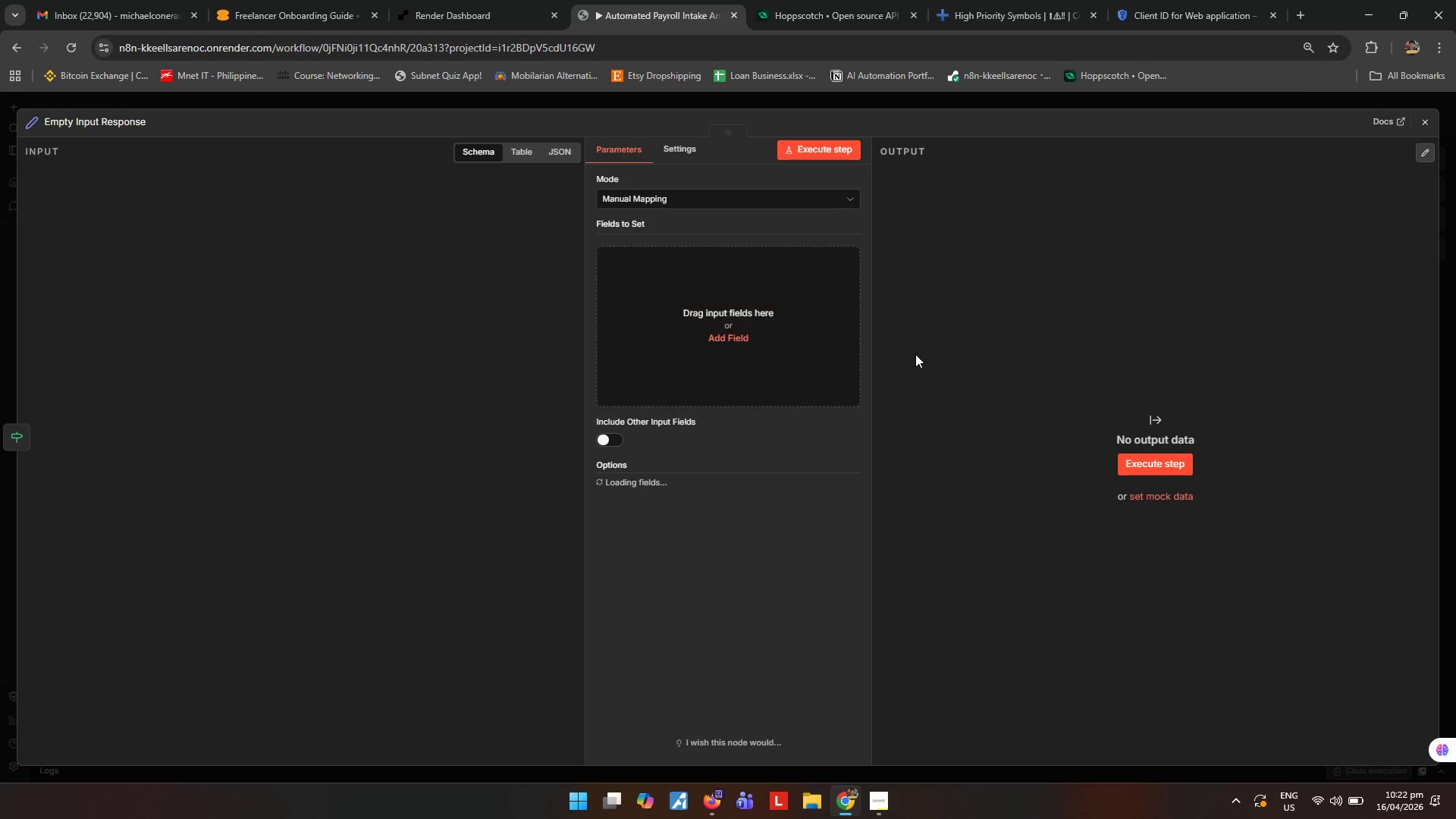 
left_click([739, 337])
 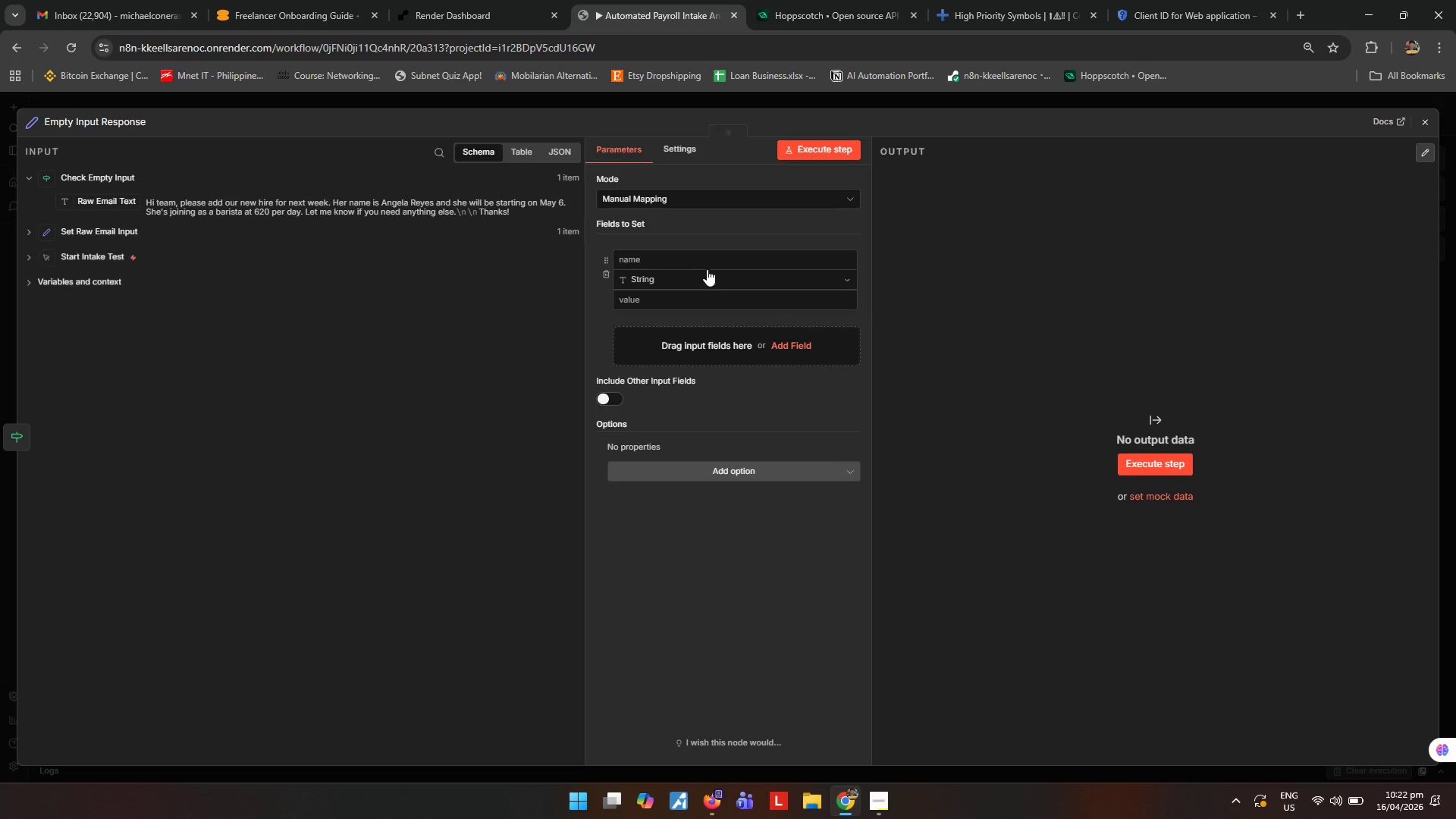 
left_click([714, 260])
 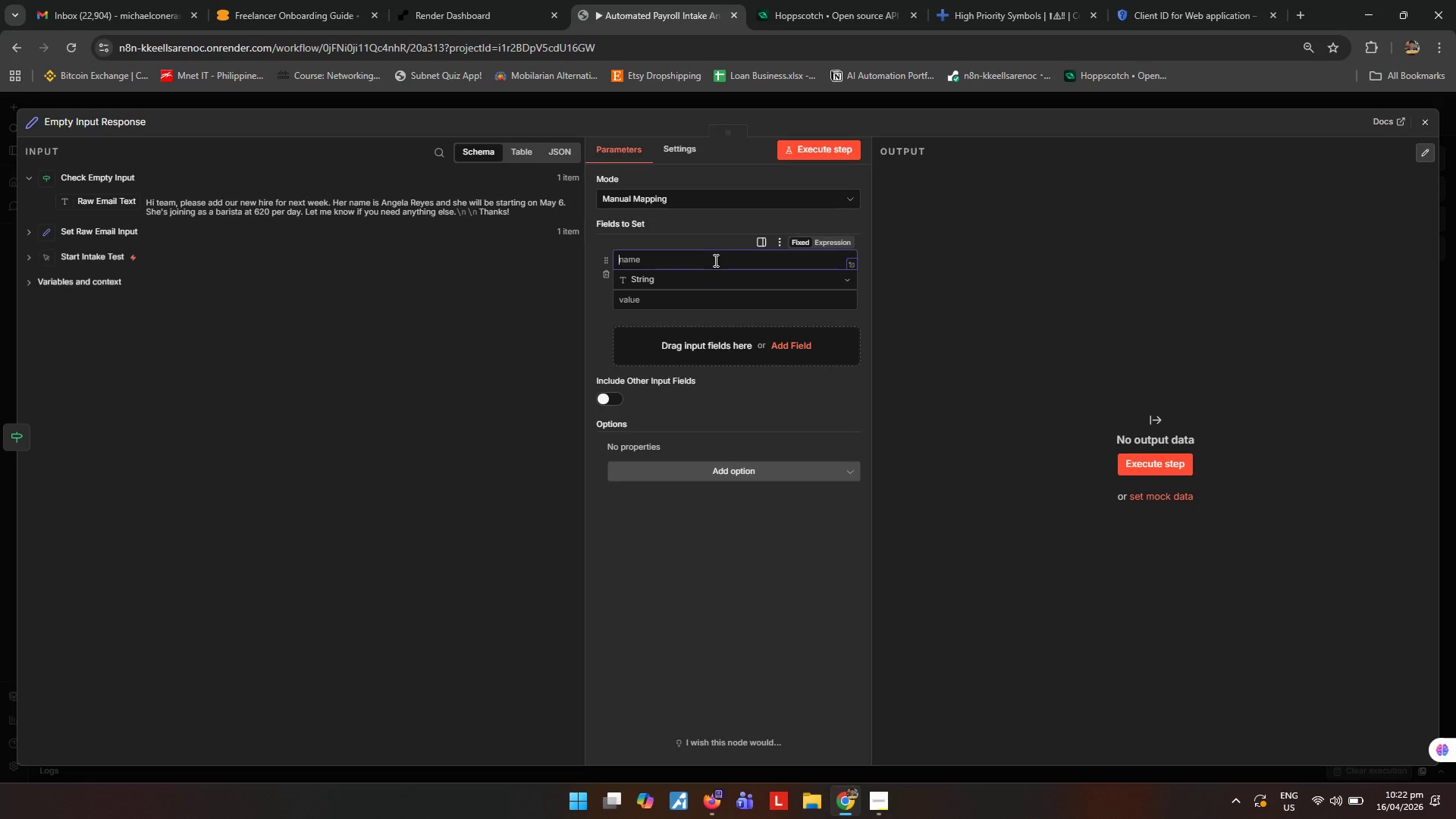 
type(Status)
key(Tab)
key(Tab)
type(Error)
 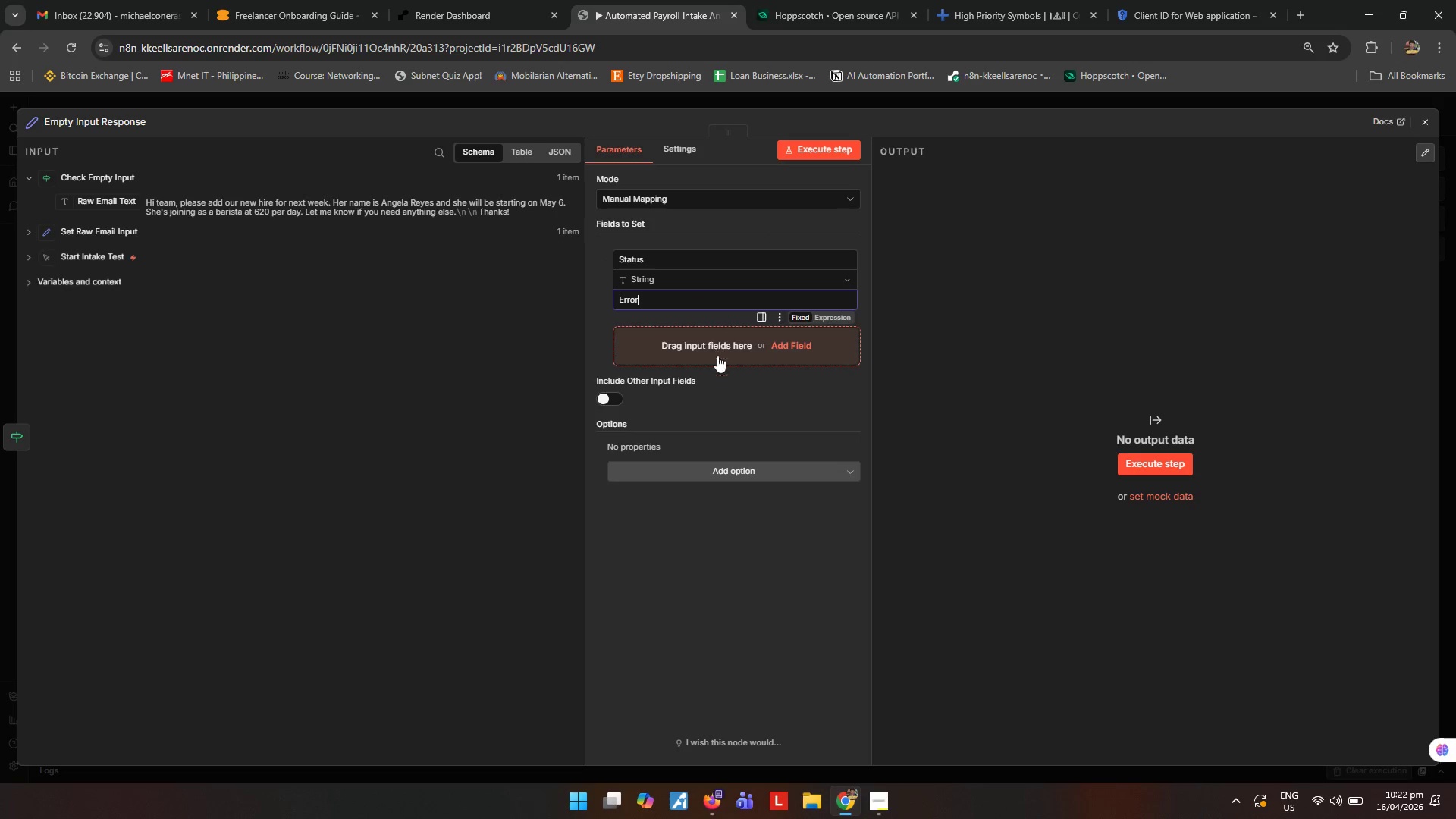 
left_click([689, 339])
 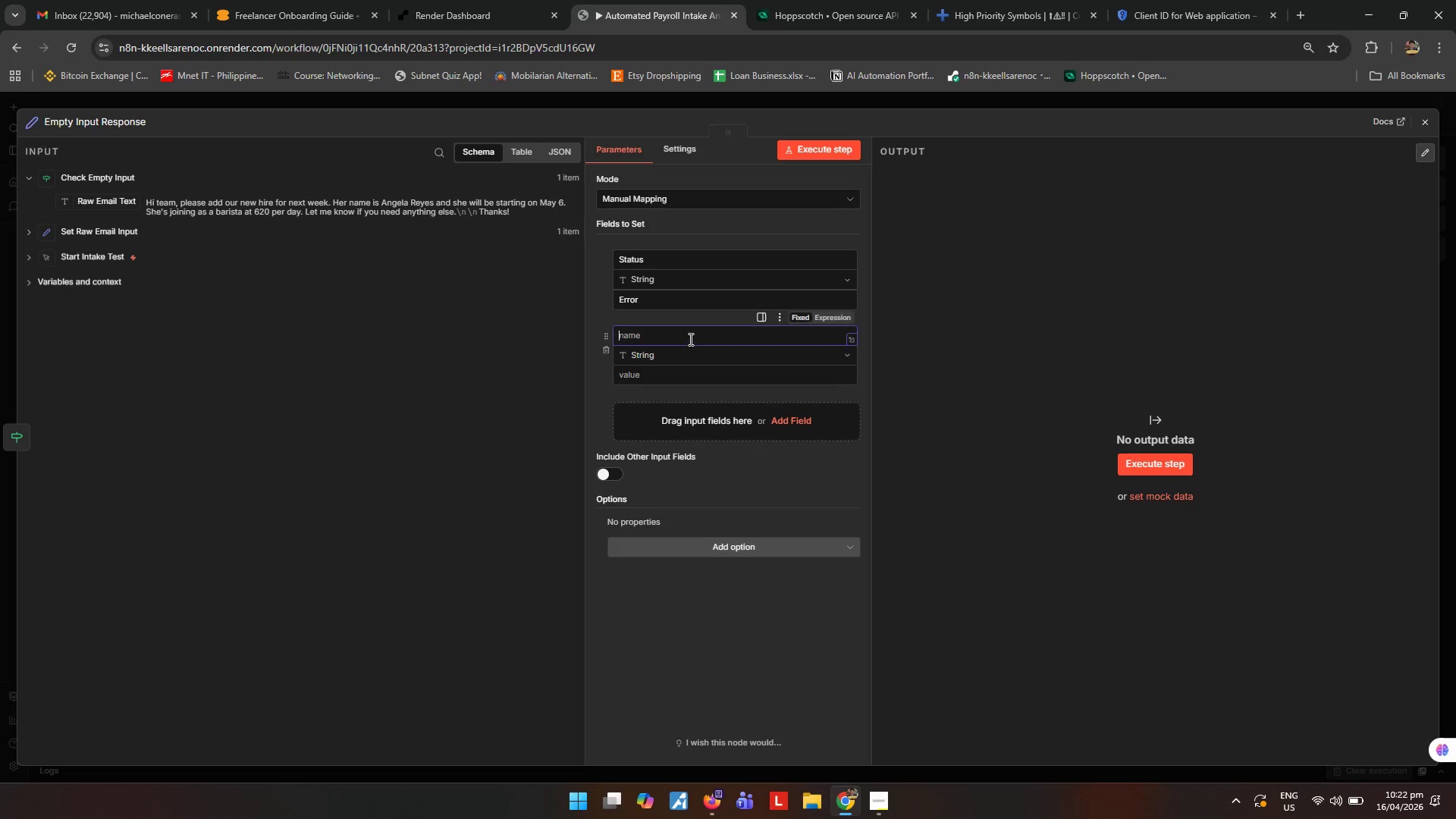 
type(Error Type)
 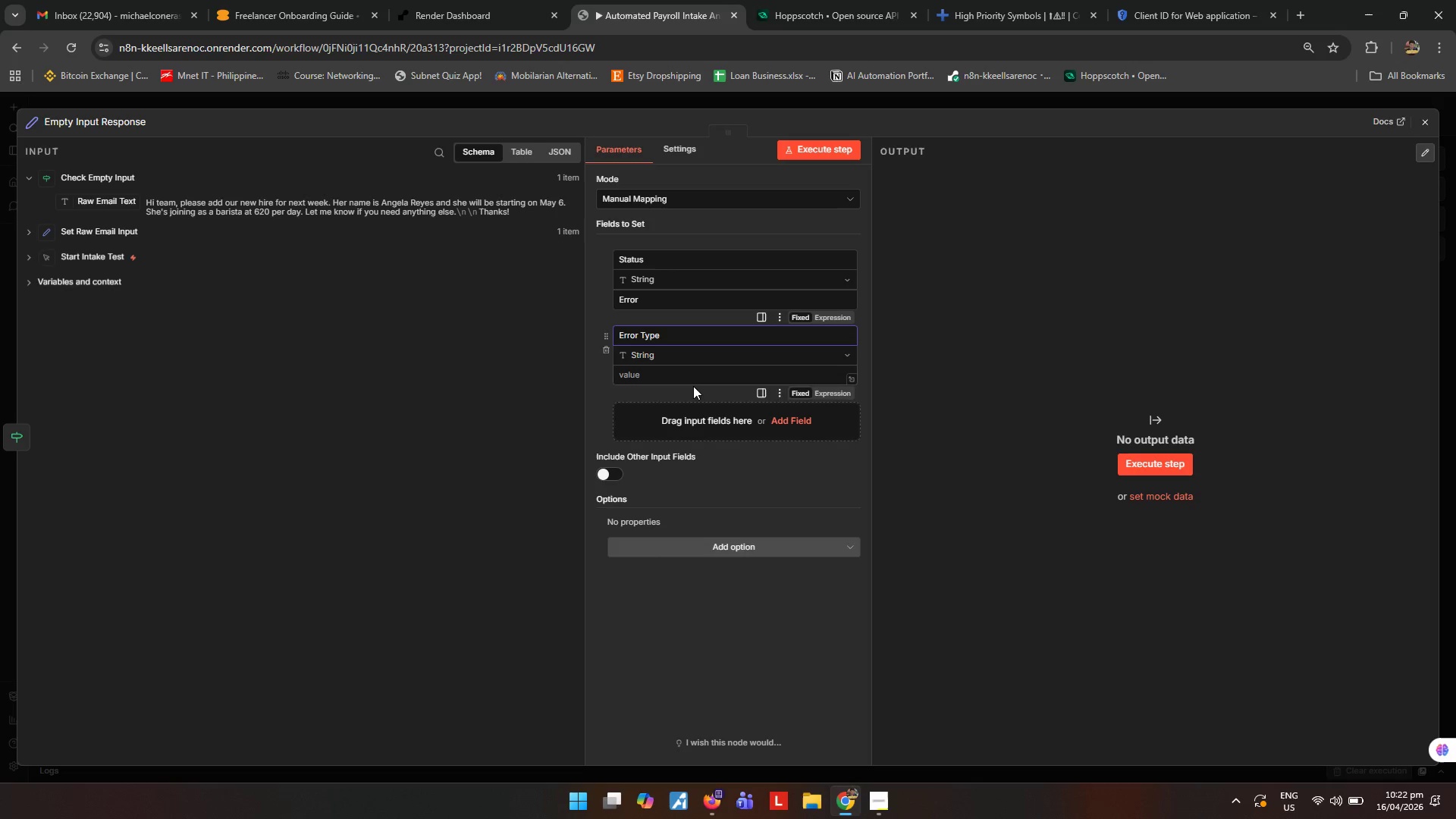 
left_click([695, 378])
 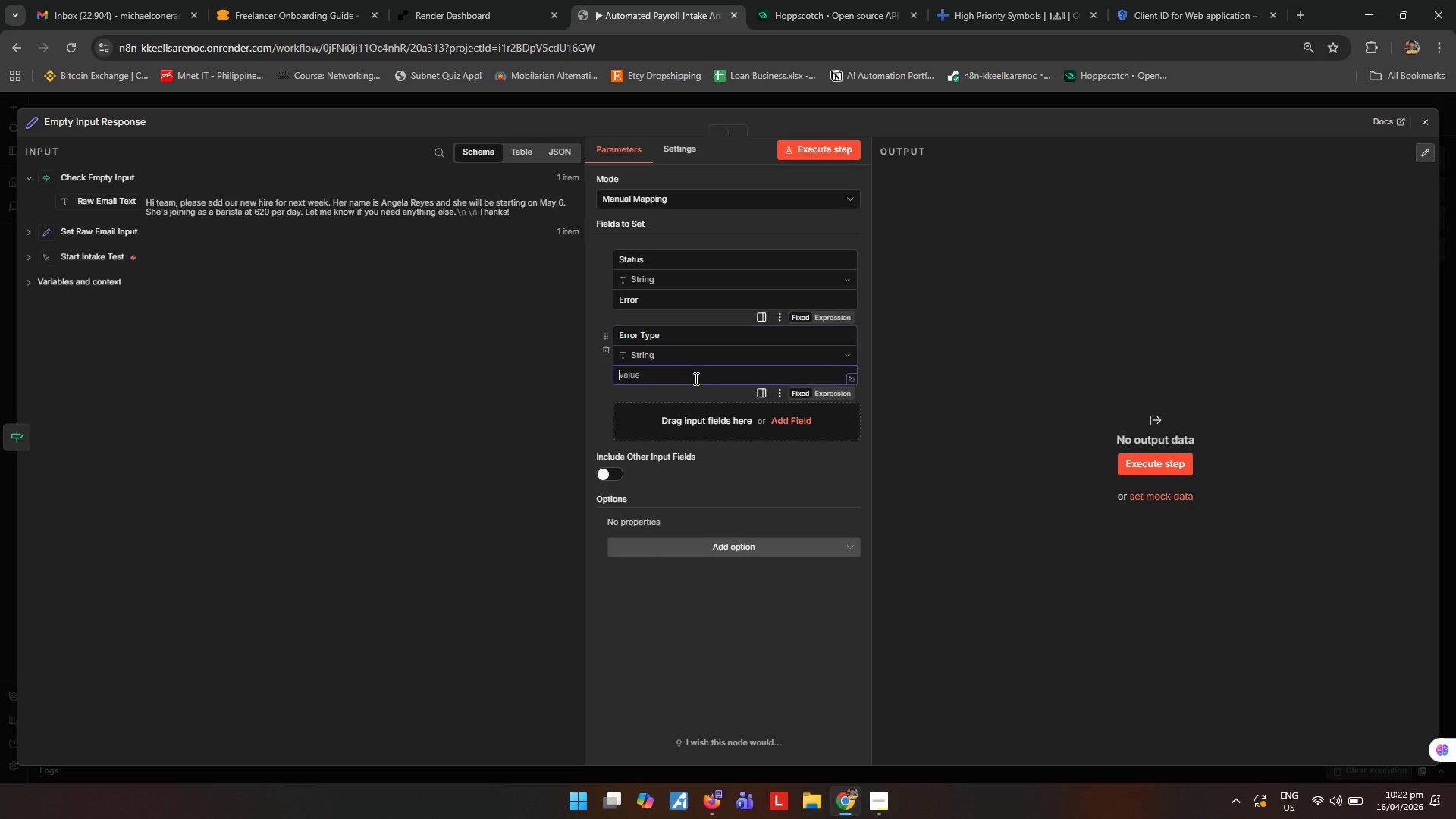 
type(Empty Input)
 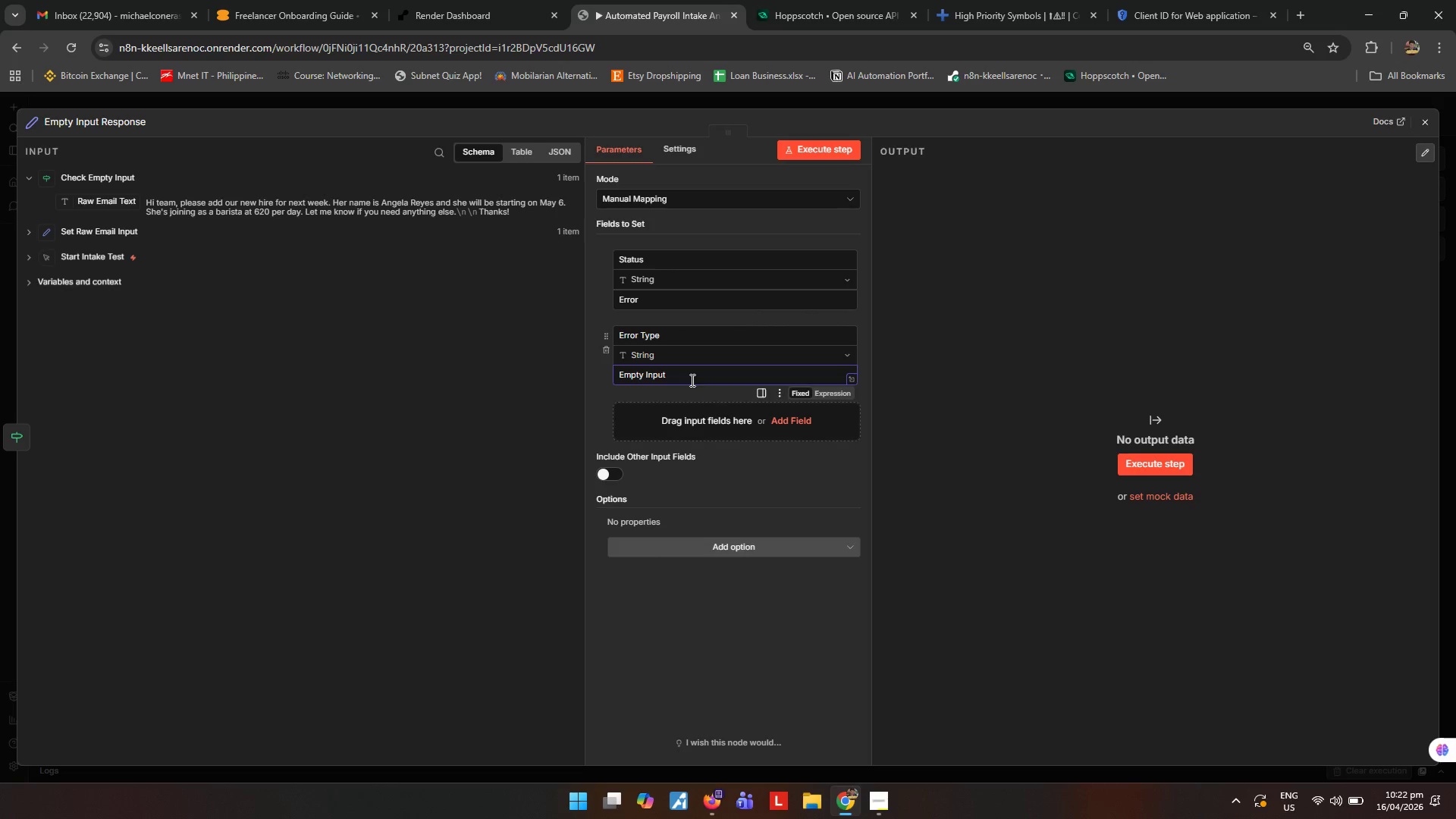 
left_click([789, 425])
 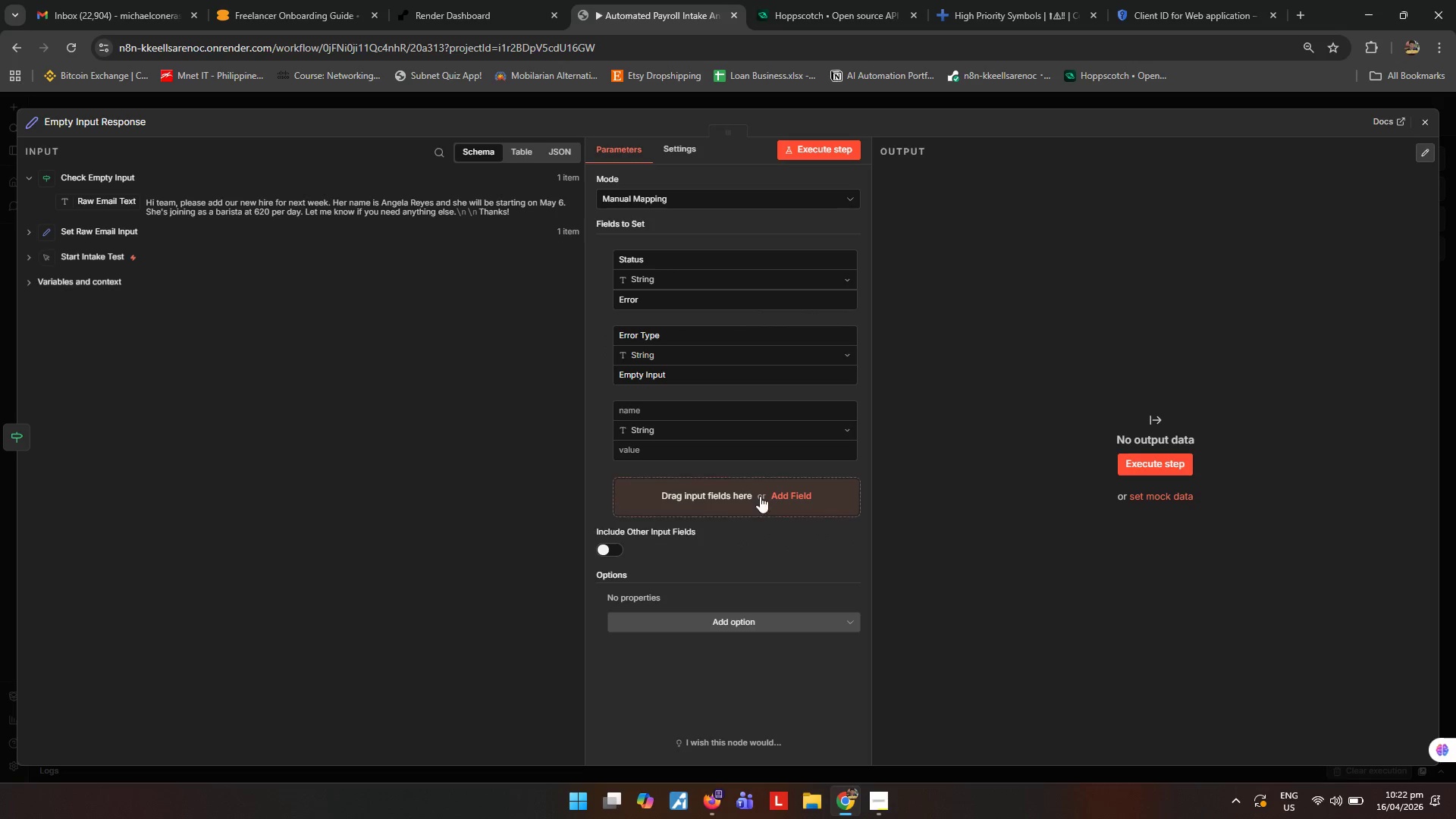 
left_click([692, 417])
 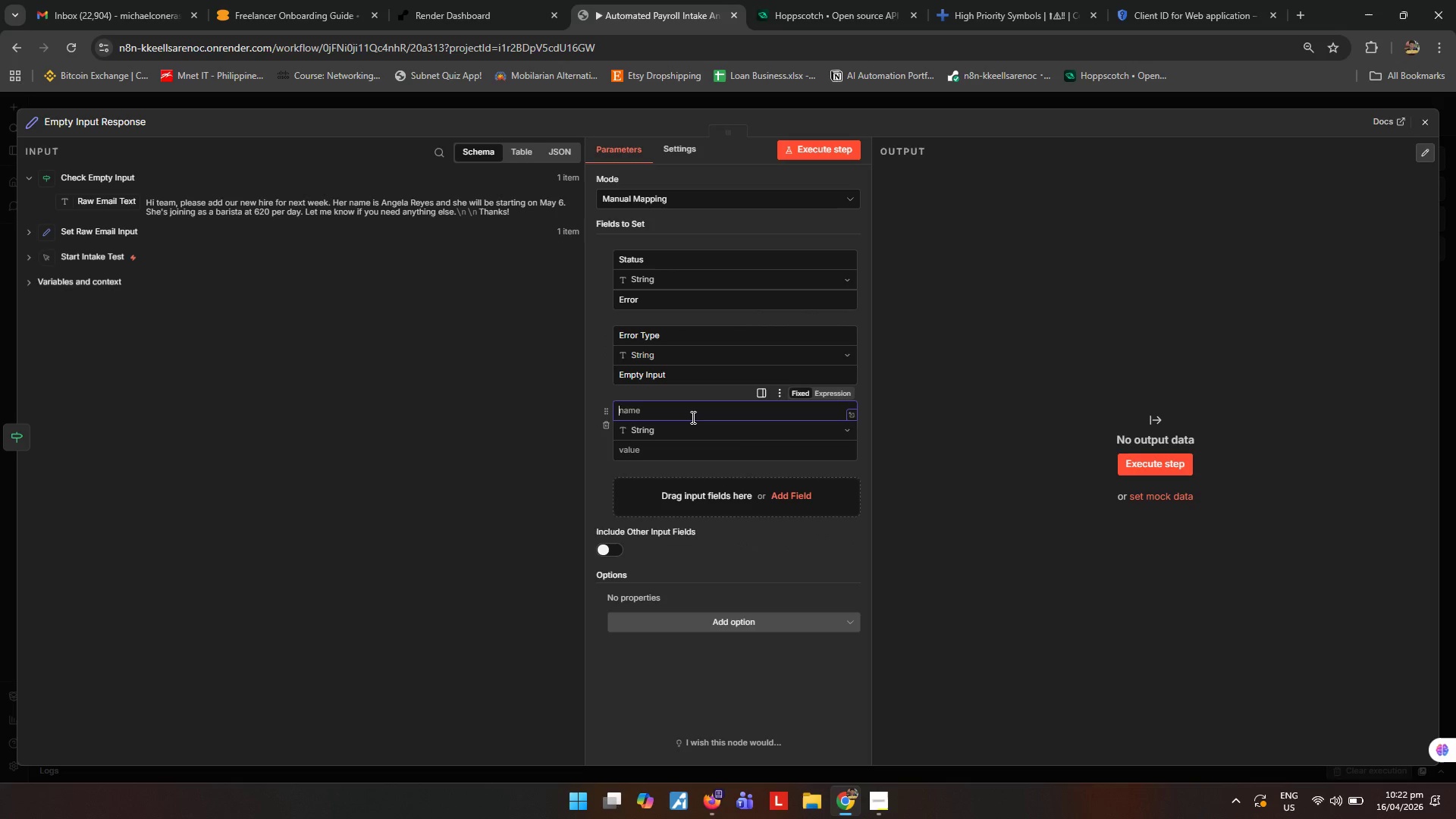 
type(Message)
 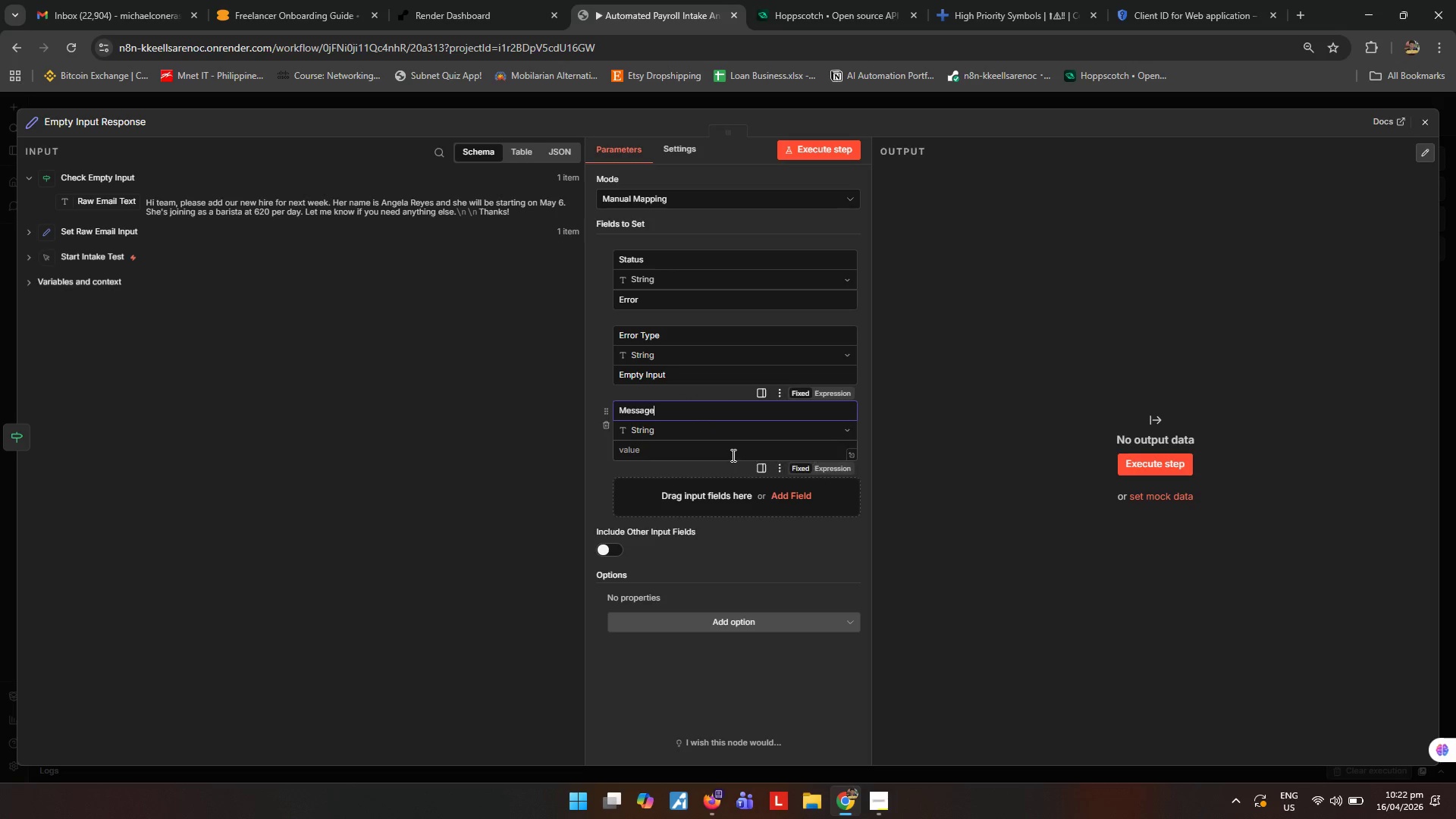 
left_click([733, 453])
 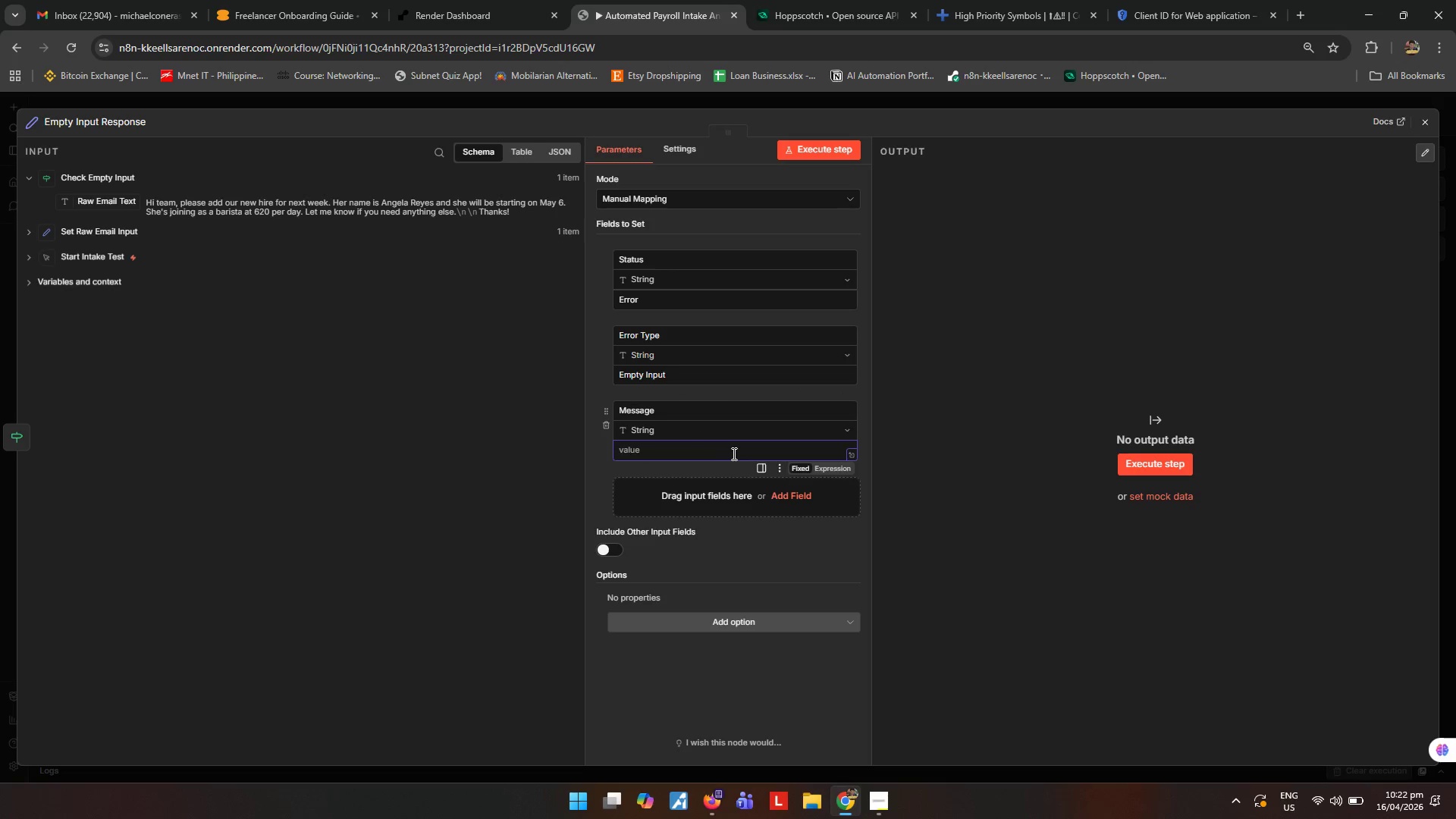 
type(No email text was provided.)
 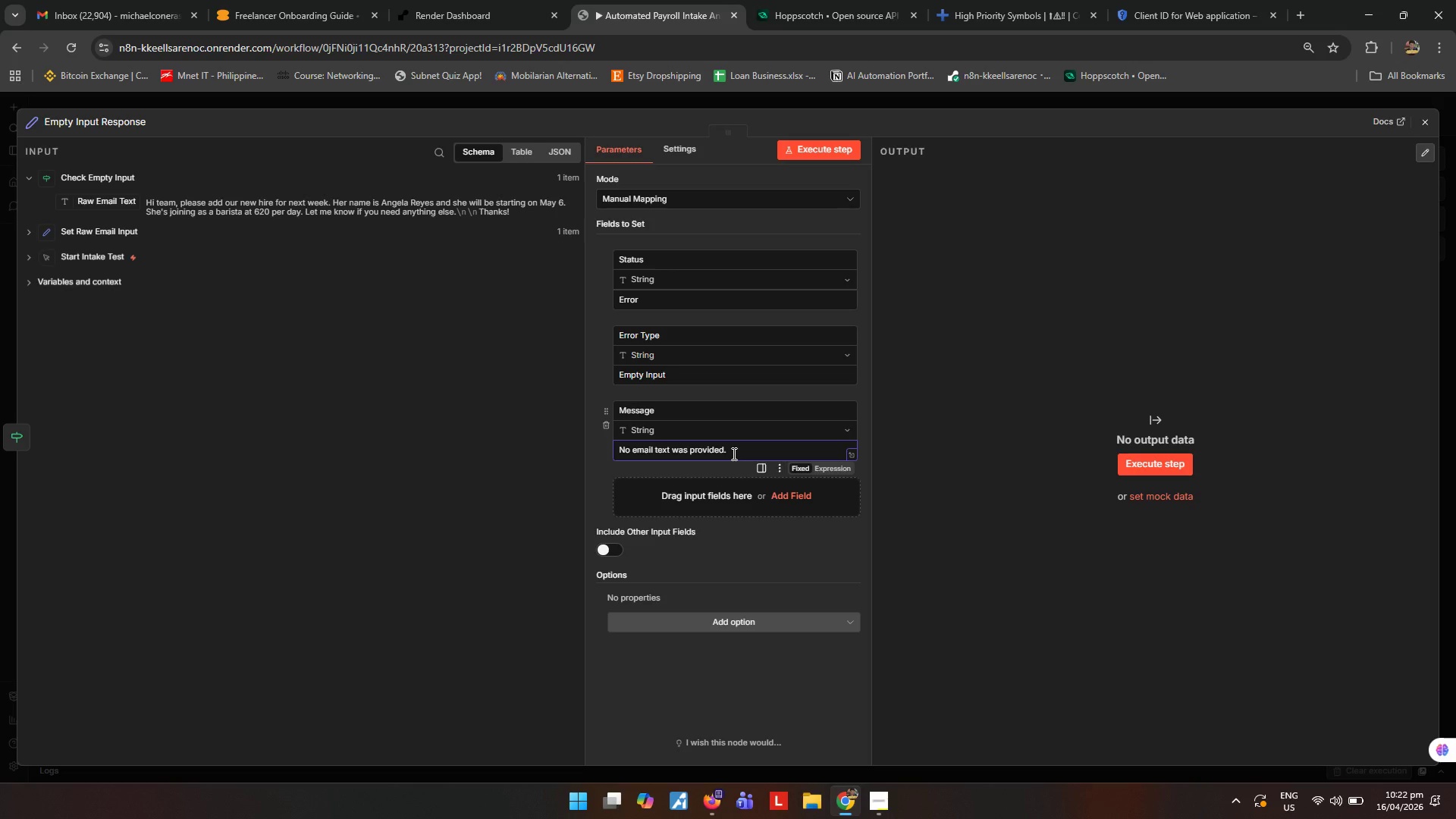 
type( Please paste a payroll-related client email so the workflow ca )
key(Backspace)
type(n extract employee details.)
 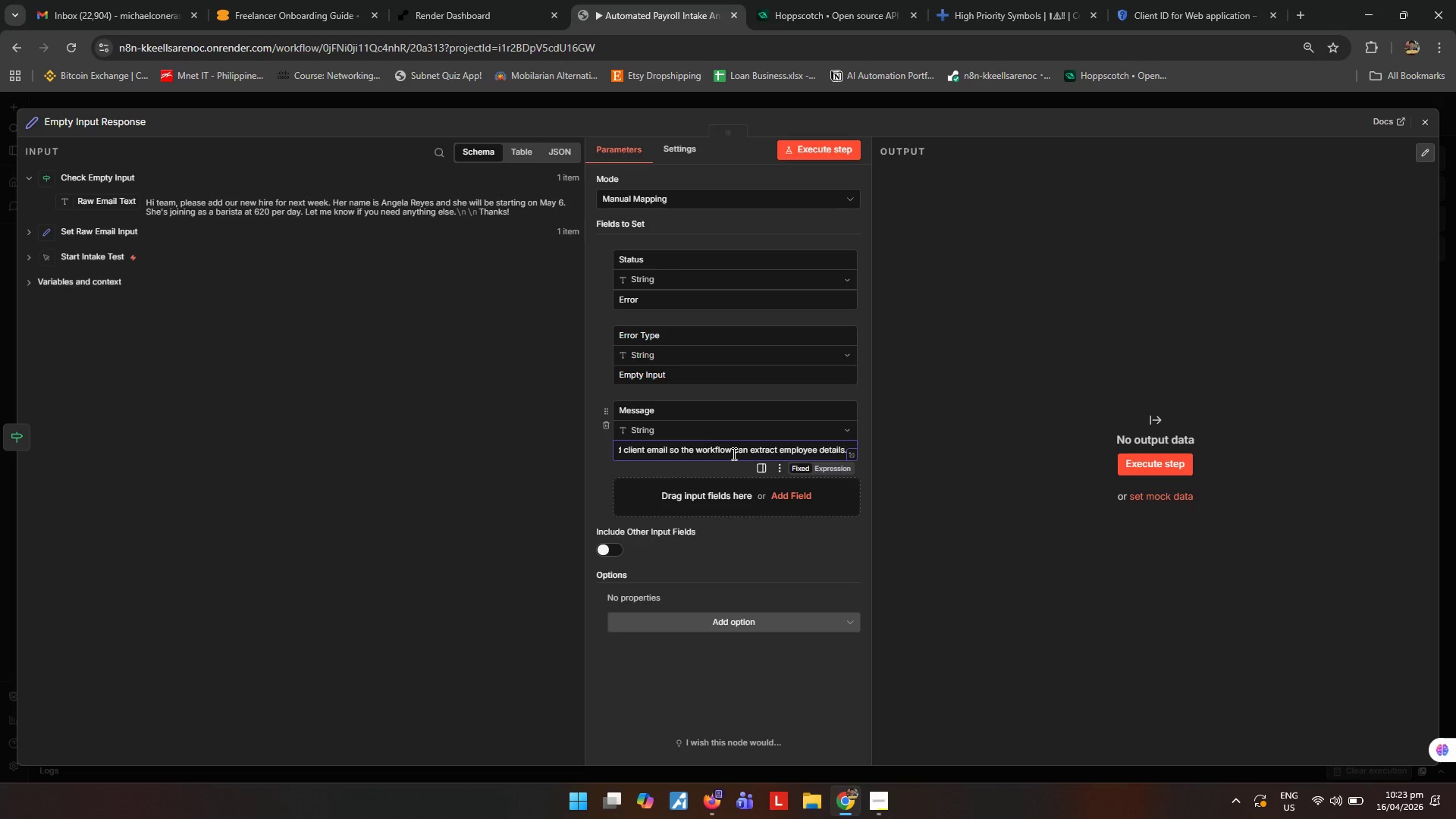 
left_click([795, 490])
 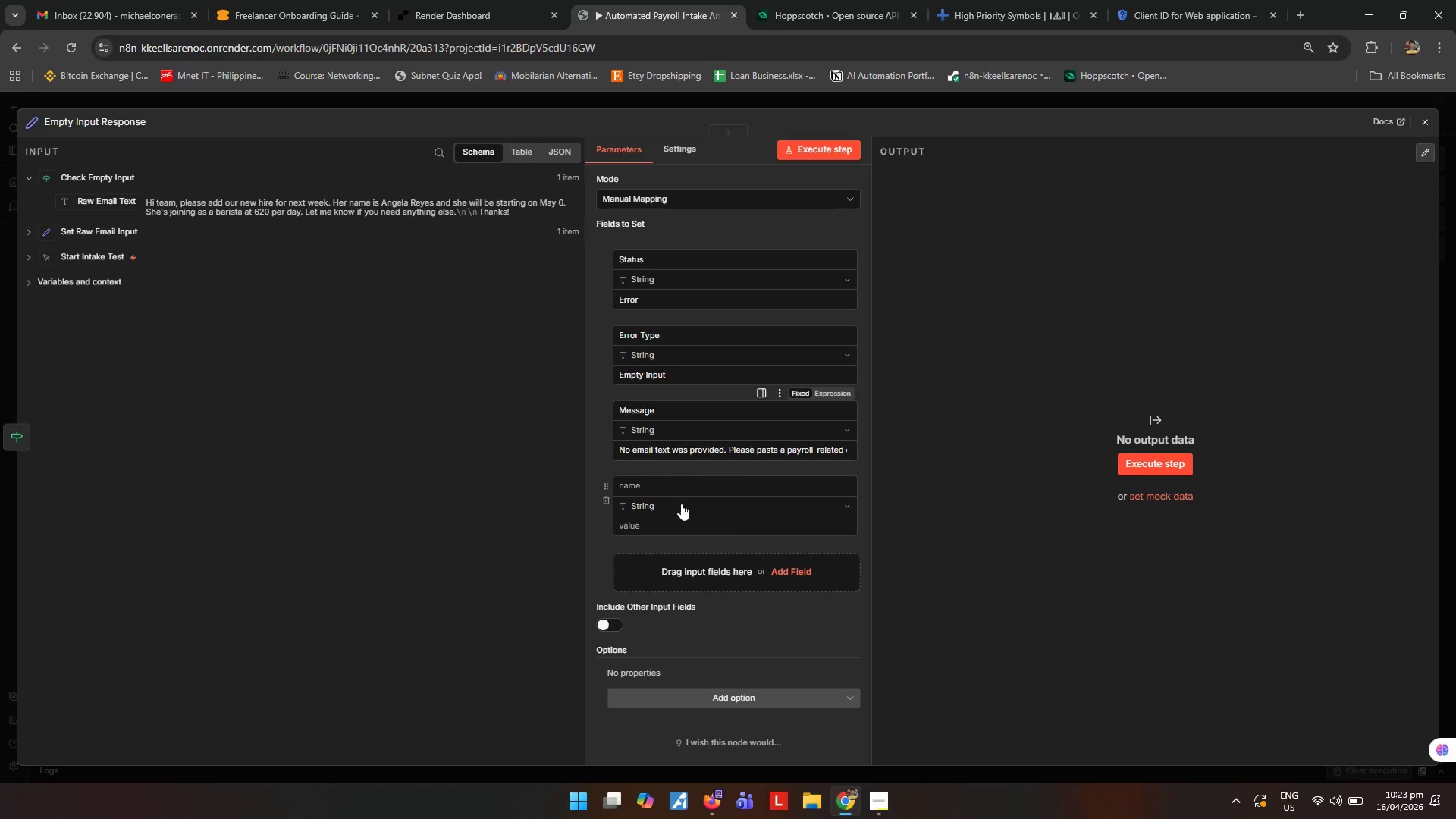 
left_click([679, 489])
 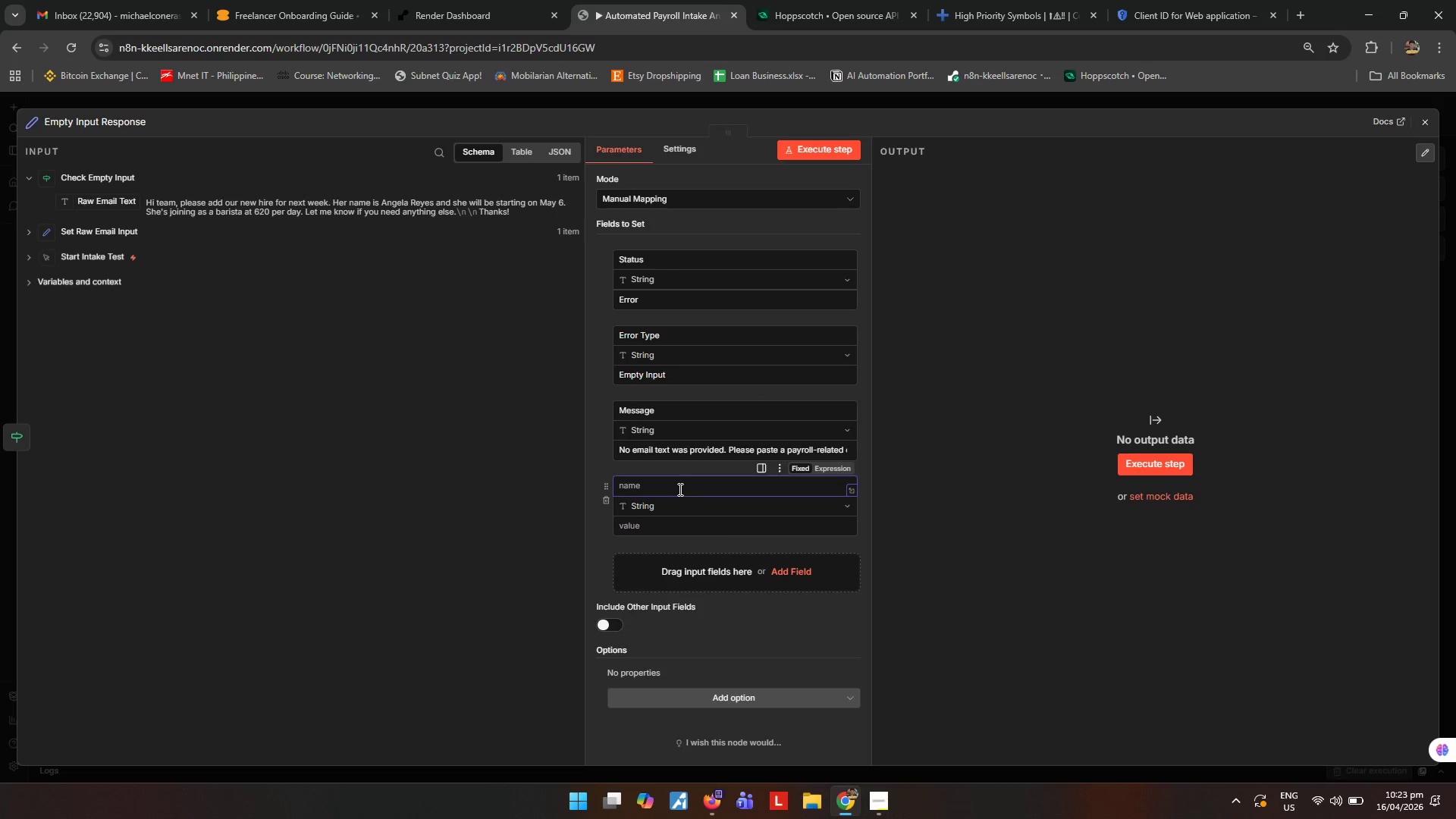 
type(Output Type)
 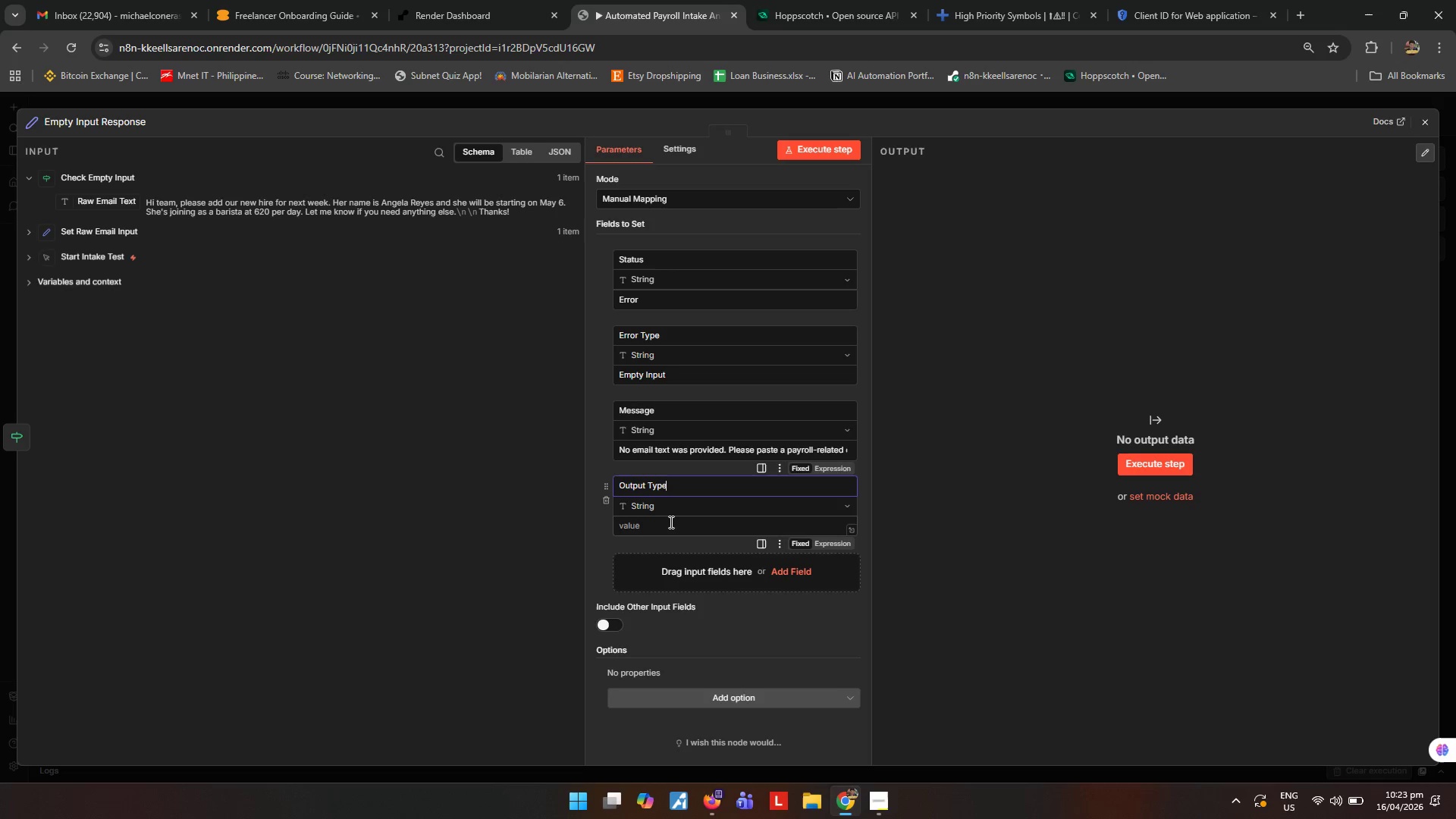 
left_click([670, 522])
 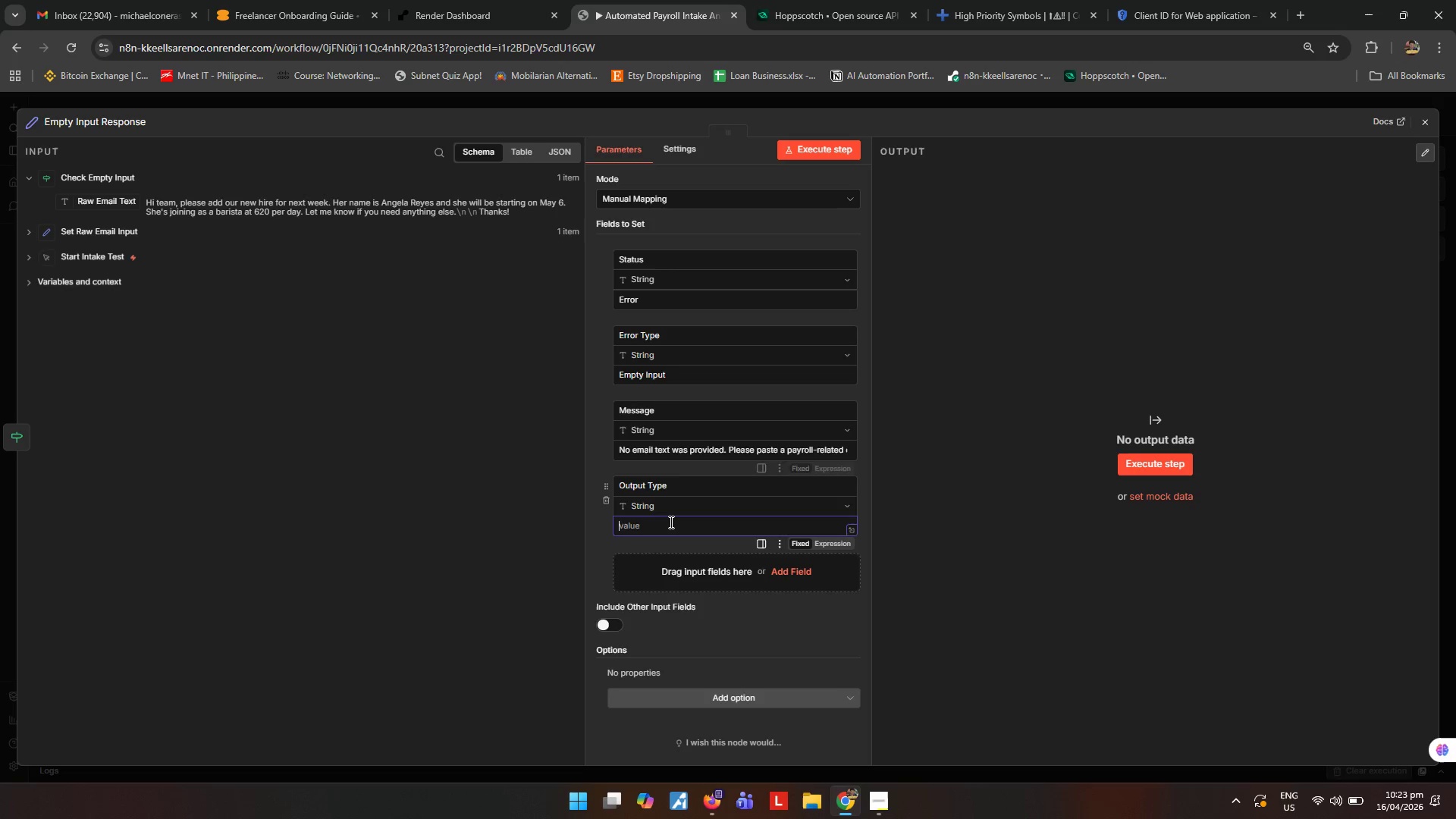 
type(Error Response)
 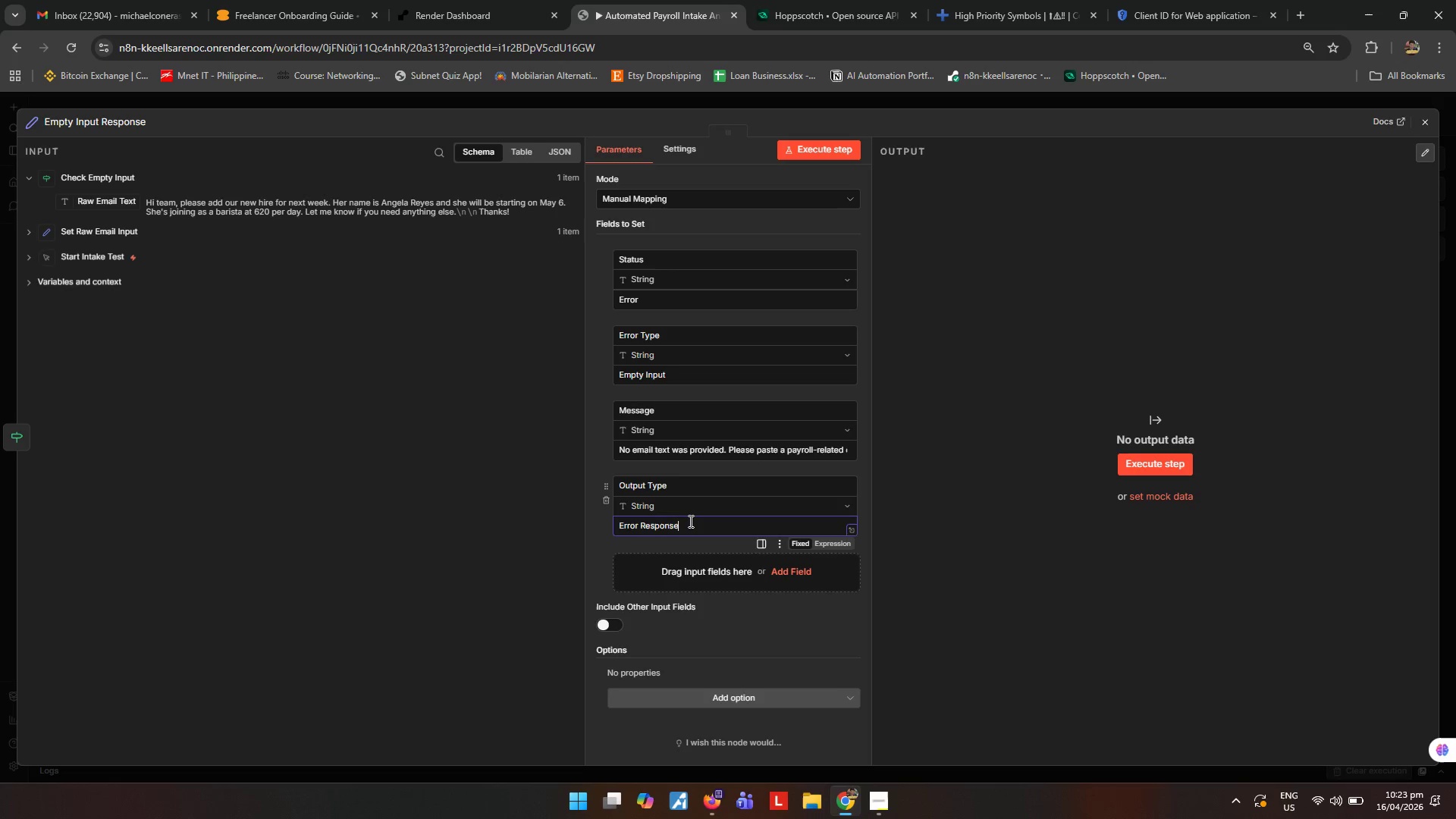 
mouse_move([798, 550])
 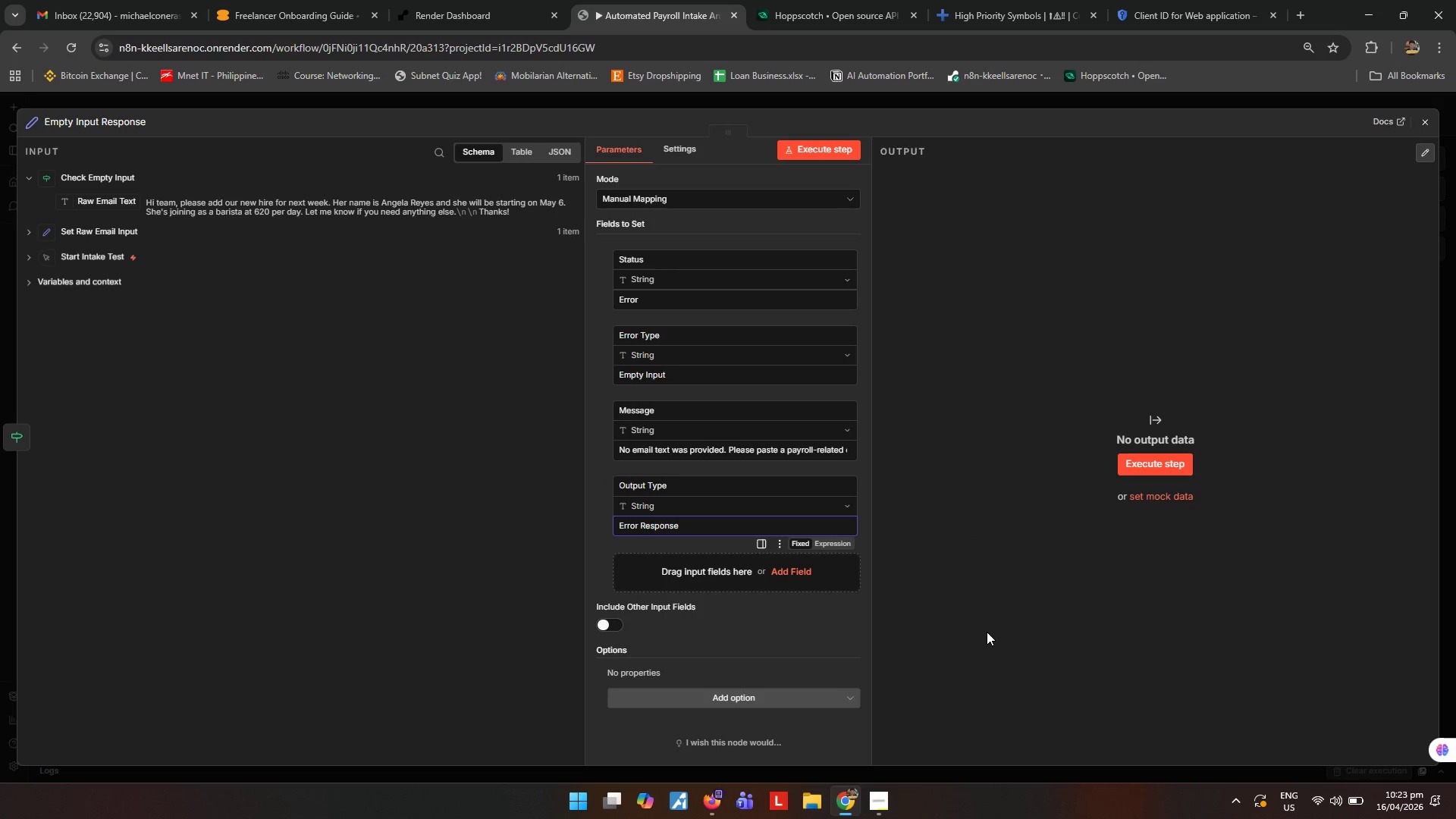 
wait(5.02)
 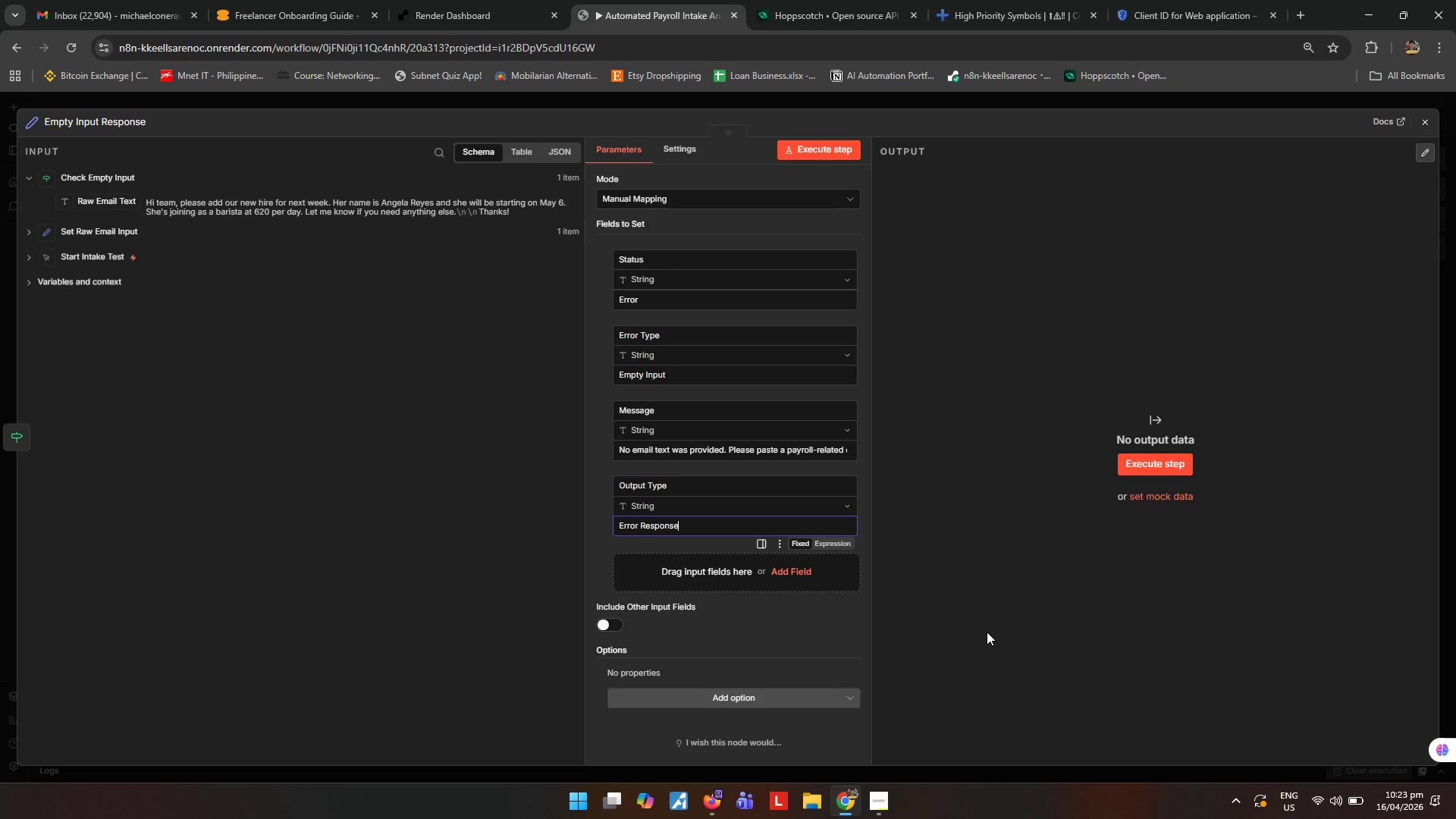 
left_click_drag(start_coordinate=[1006, 306], to_coordinate=[1014, 303])
 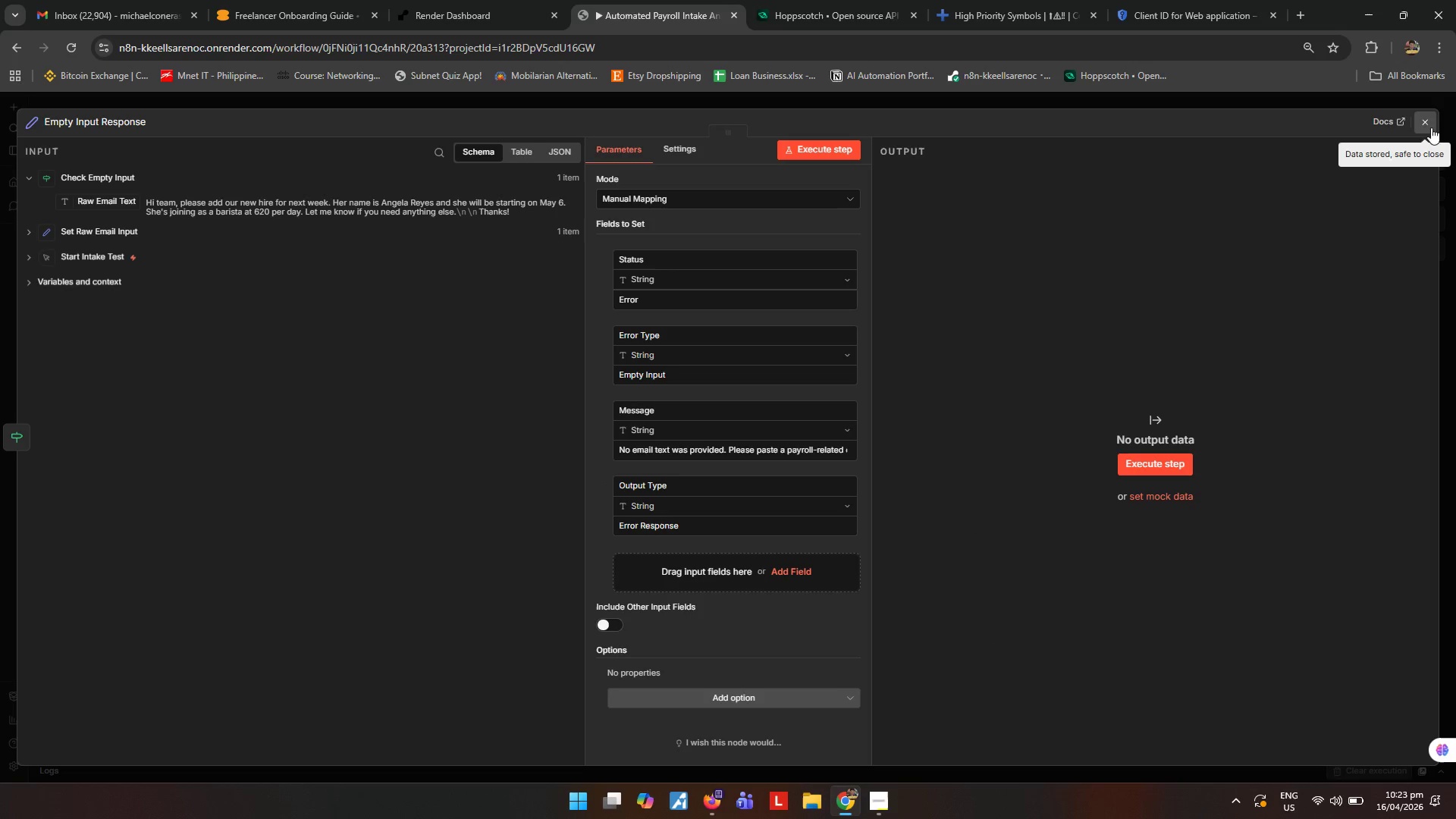 
left_click([1432, 121])
 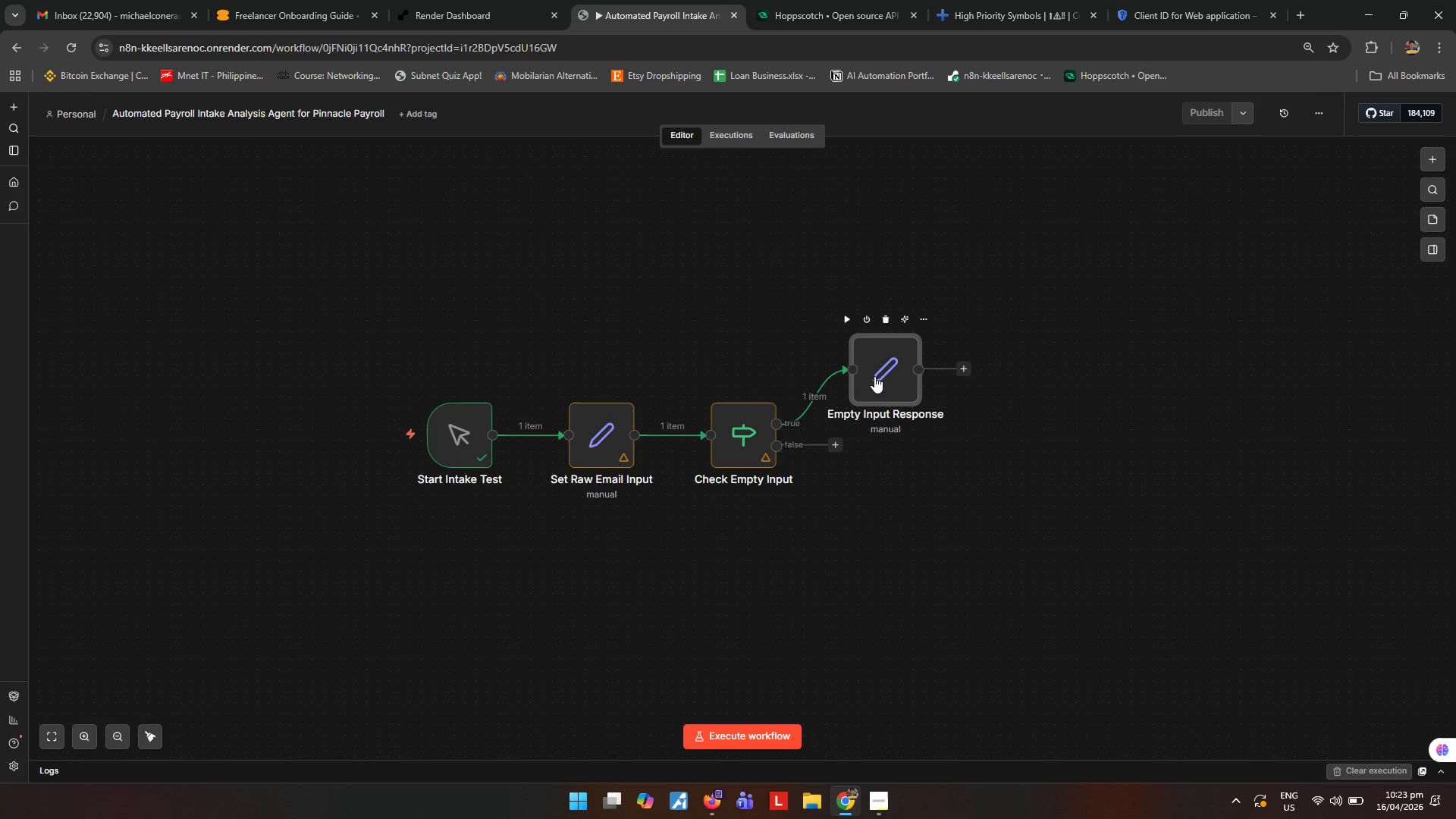 
double_click([886, 372])
 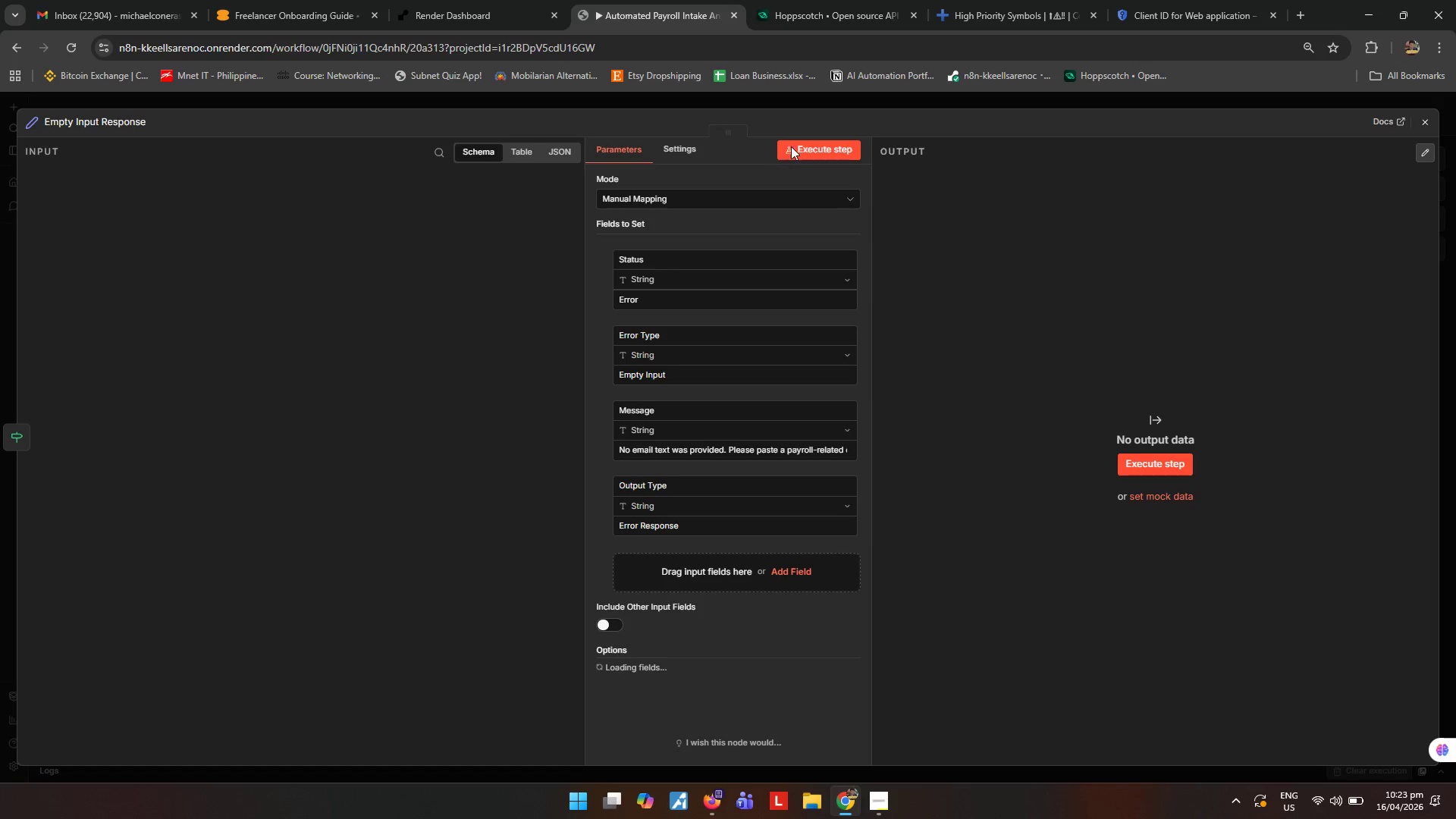 
left_click([802, 148])